 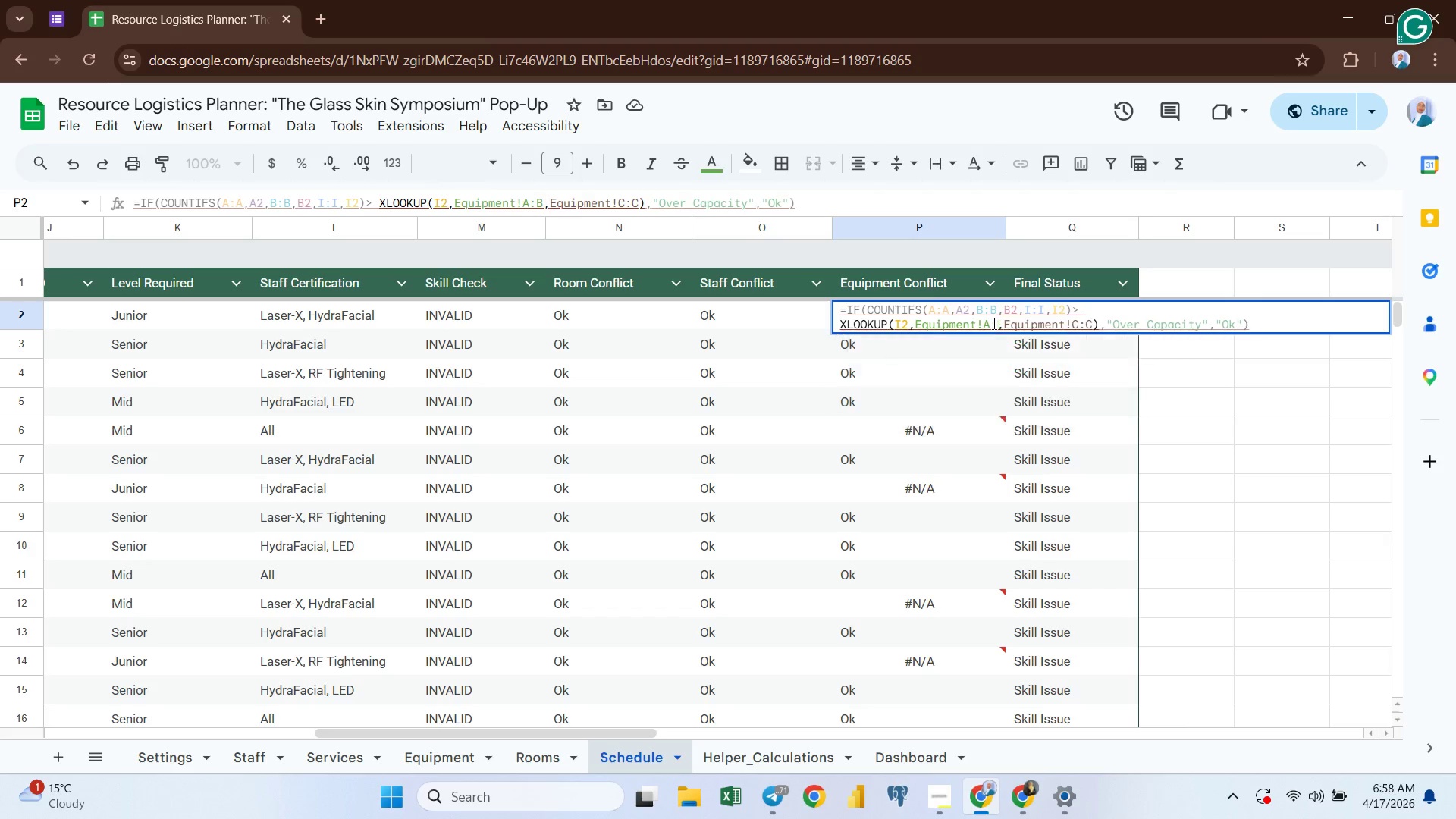 
key(A)
 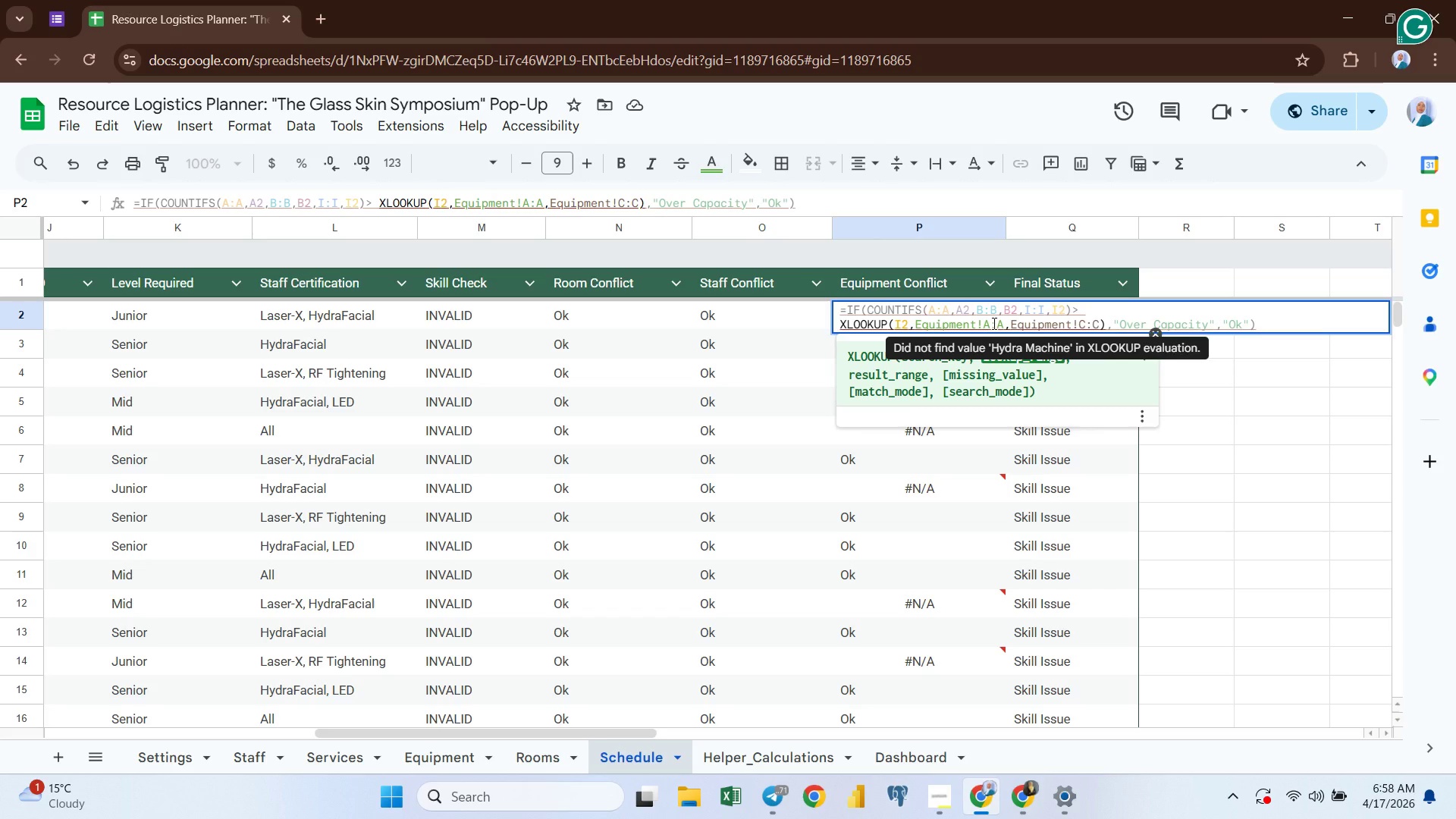 
wait(6.73)
 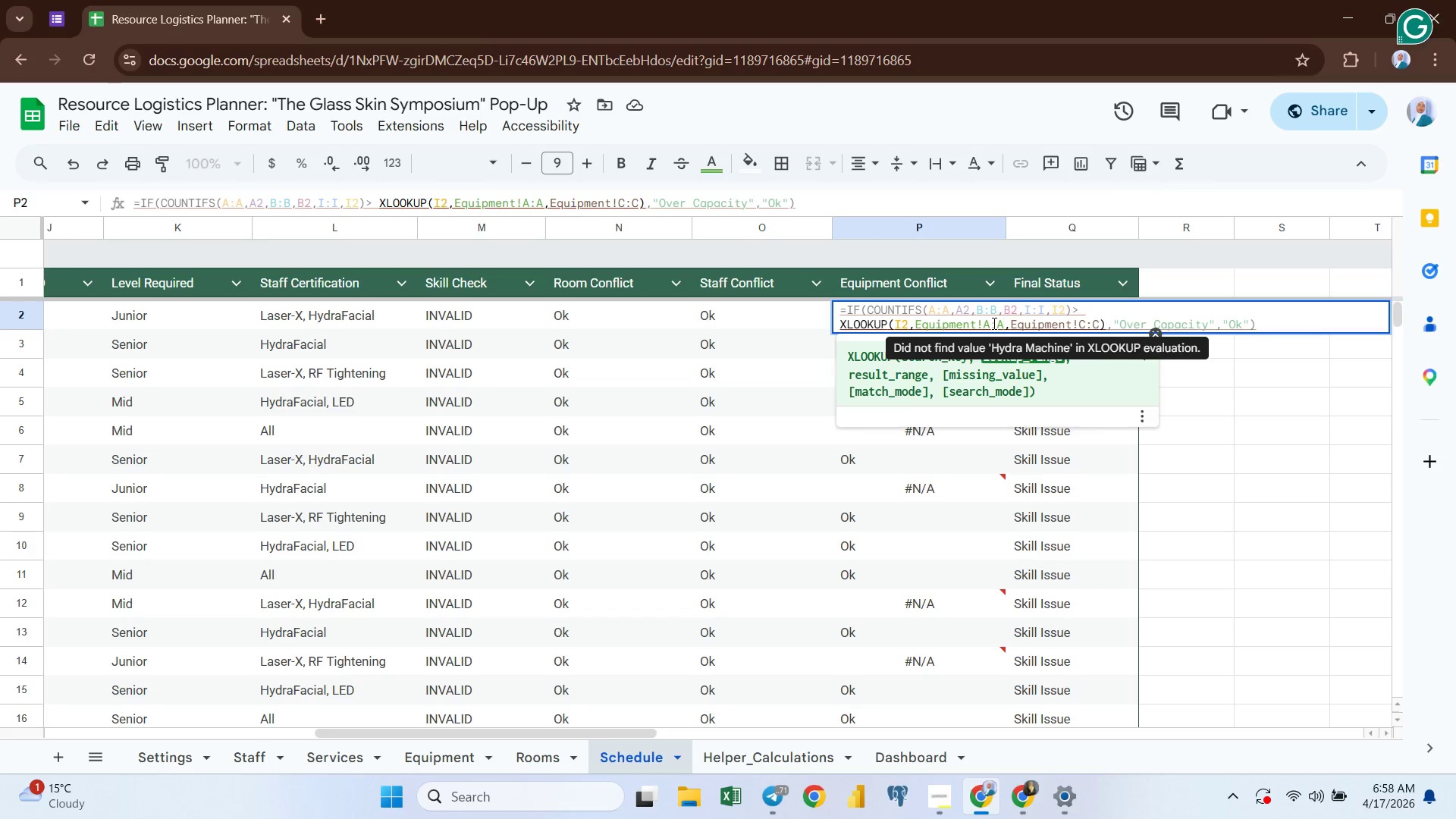 
left_click([1086, 322])
 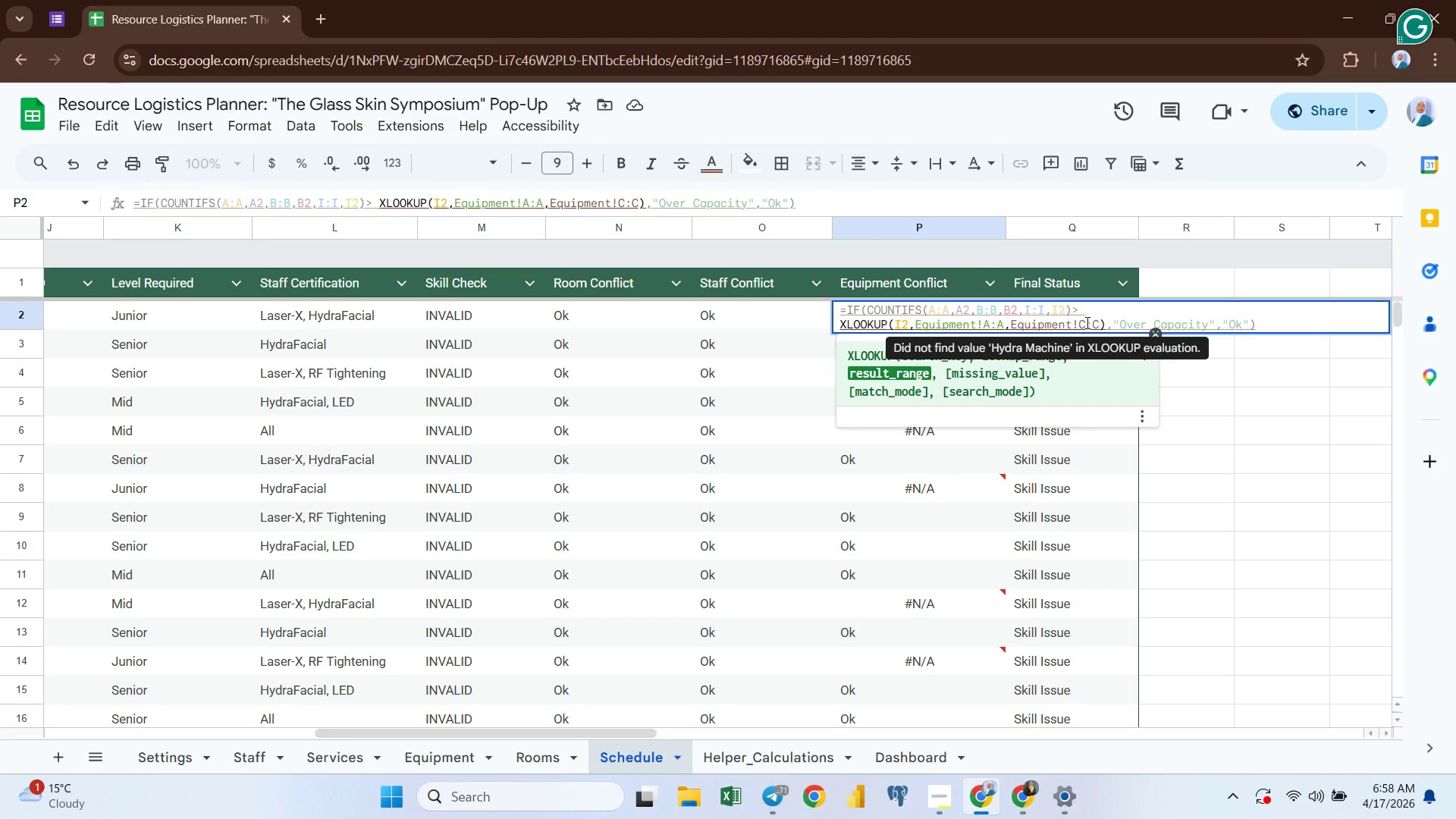 
key(Backspace)
 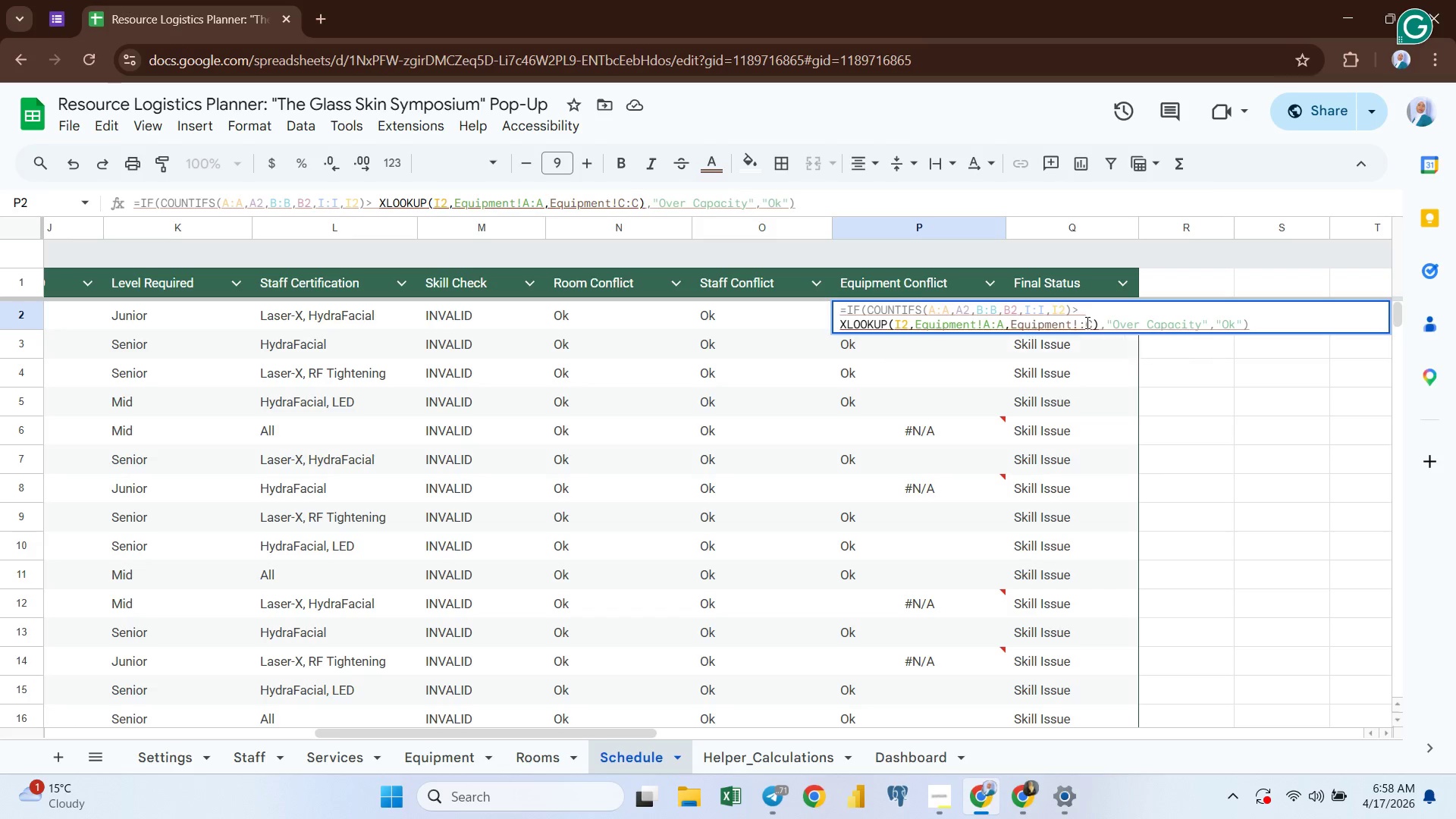 
key(B)
 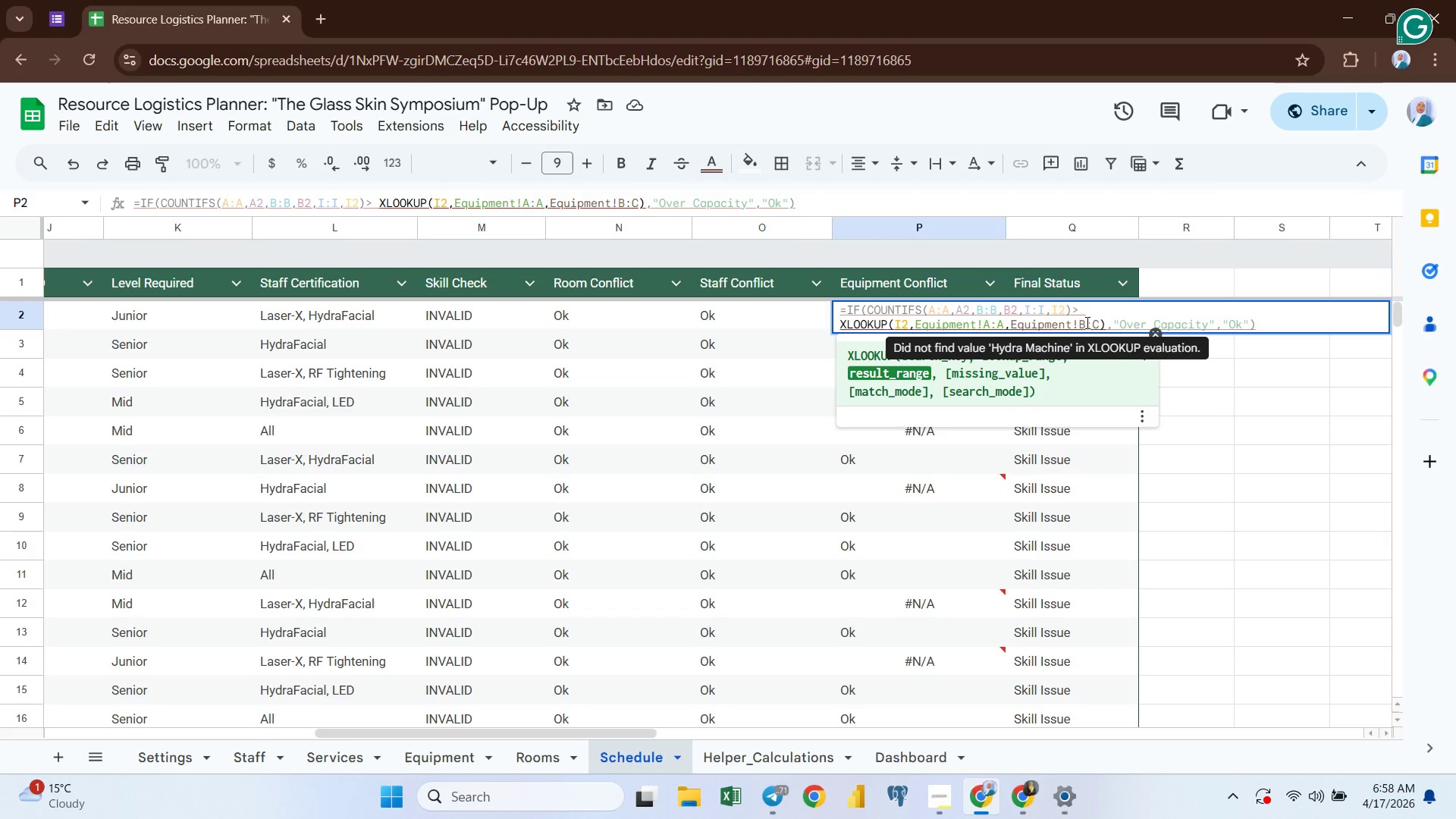 
key(ArrowRight)
 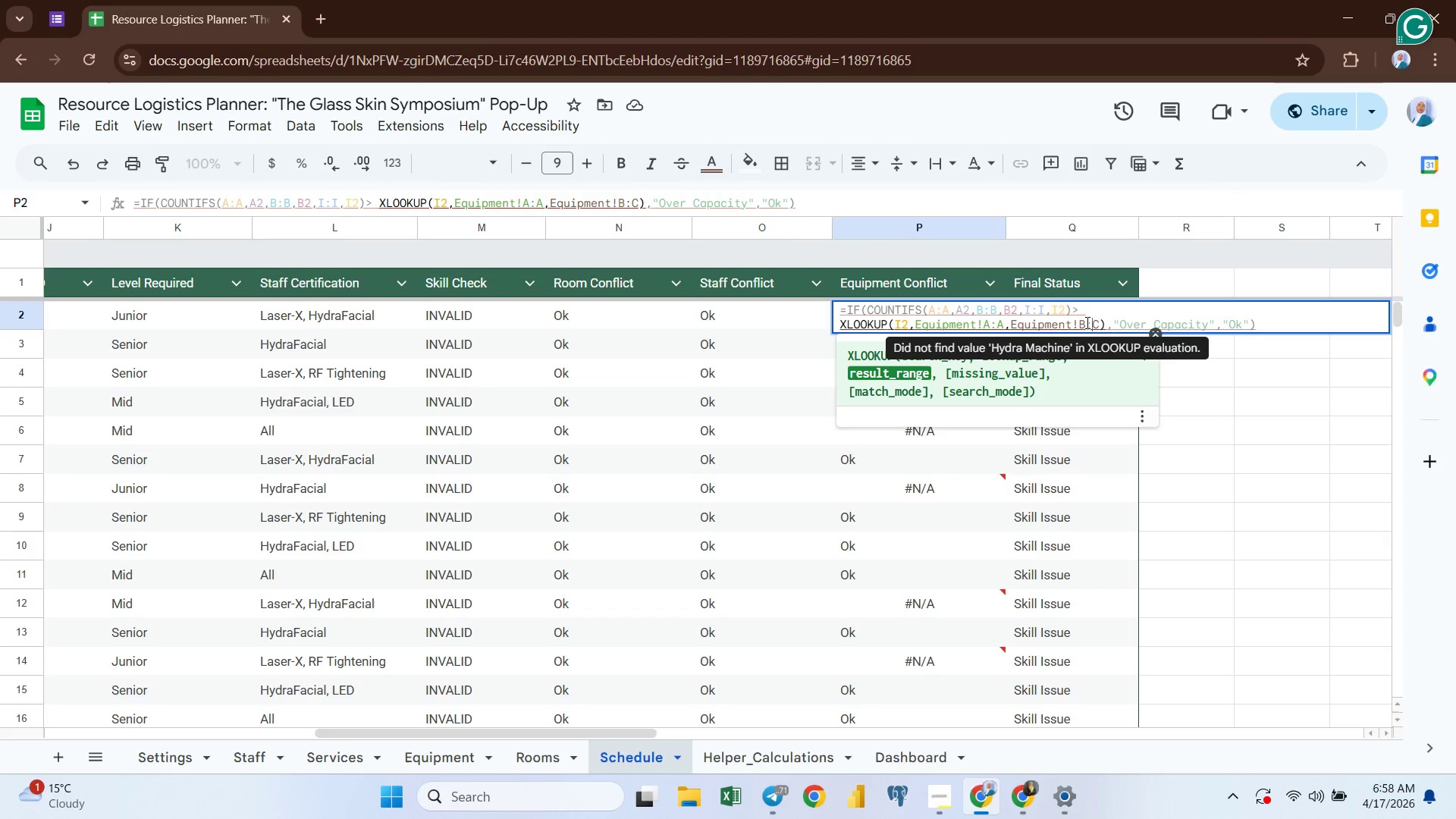 
key(ArrowRight)
 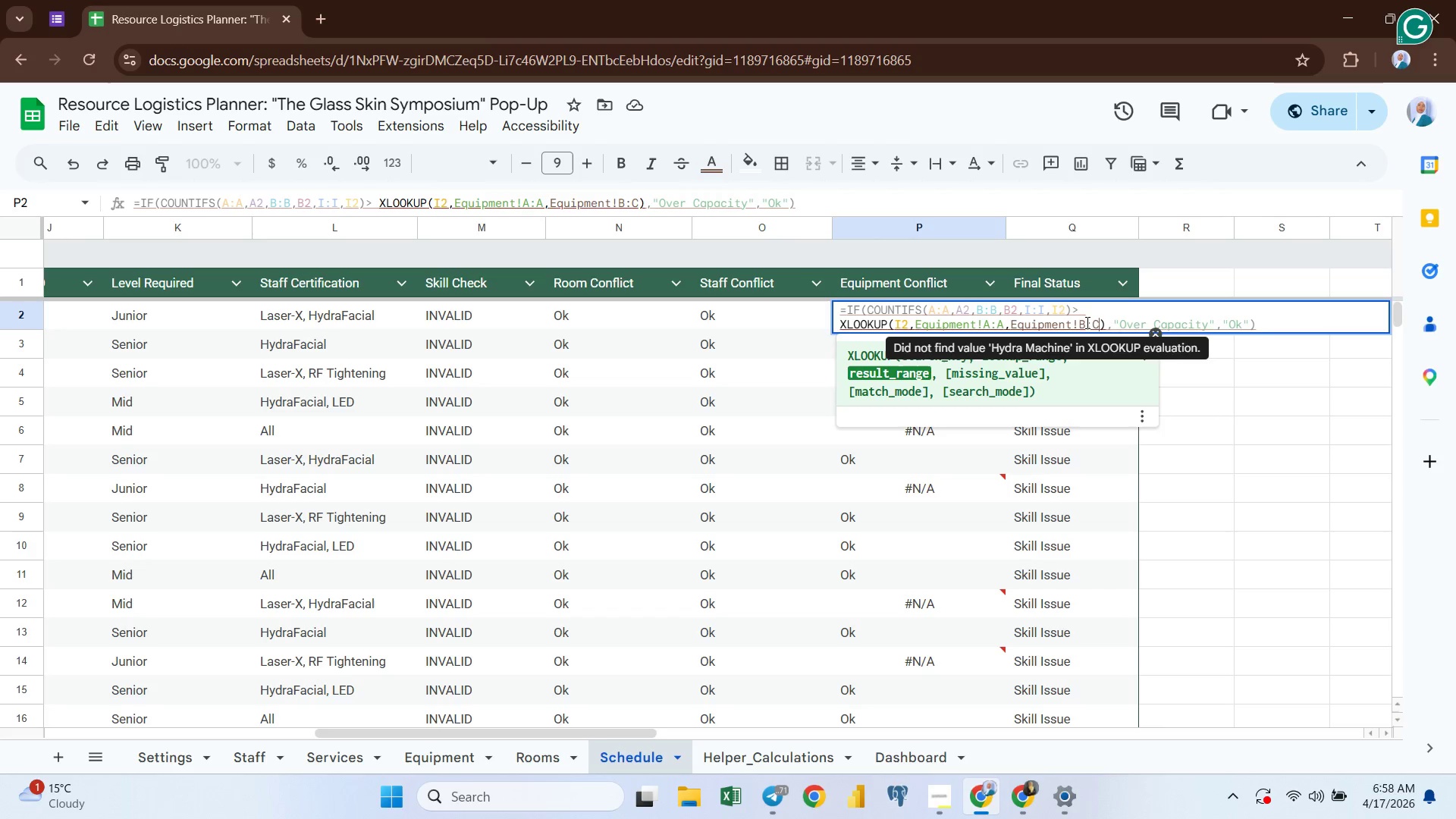 
key(Backspace)
 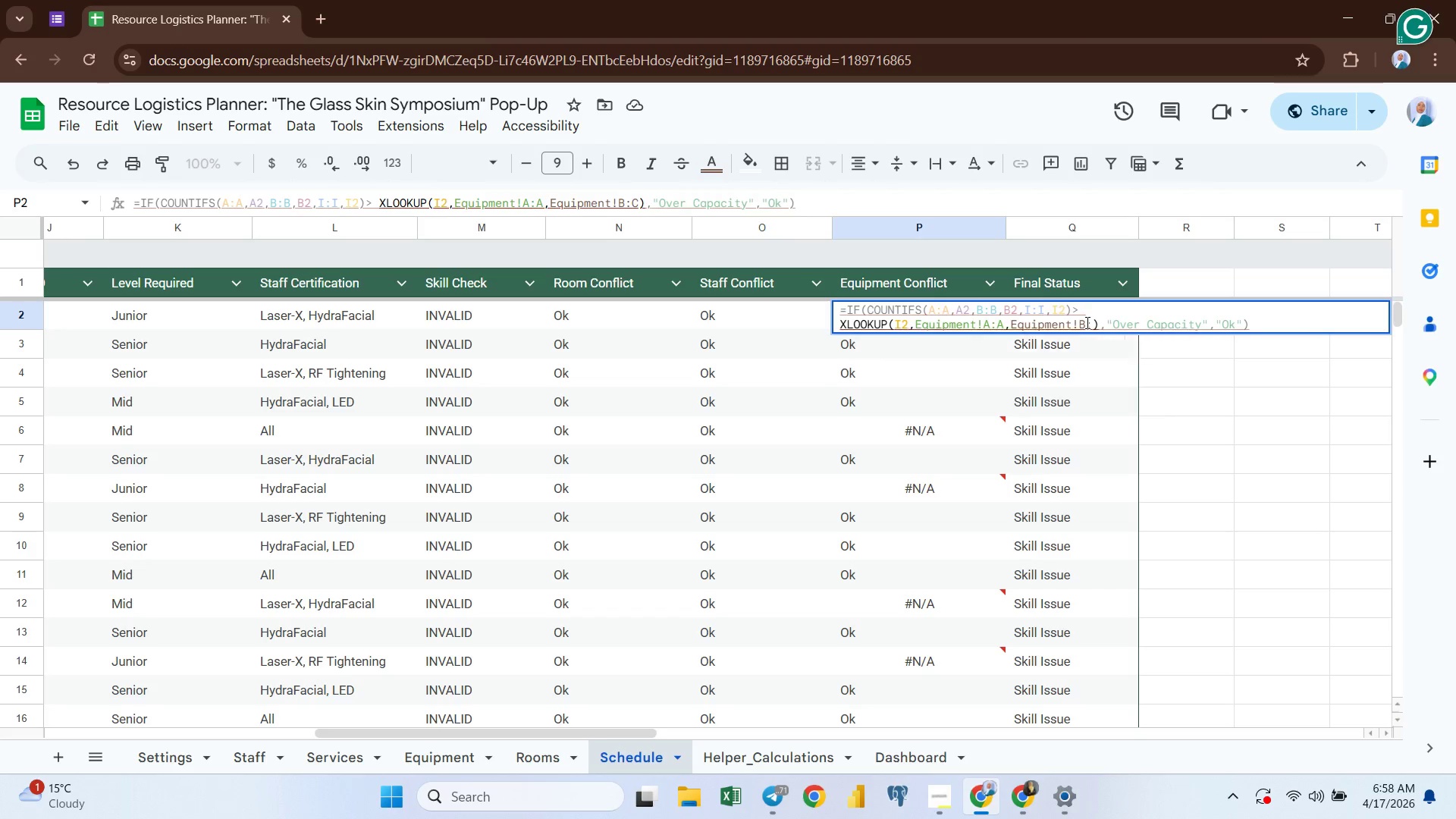 
key(B)
 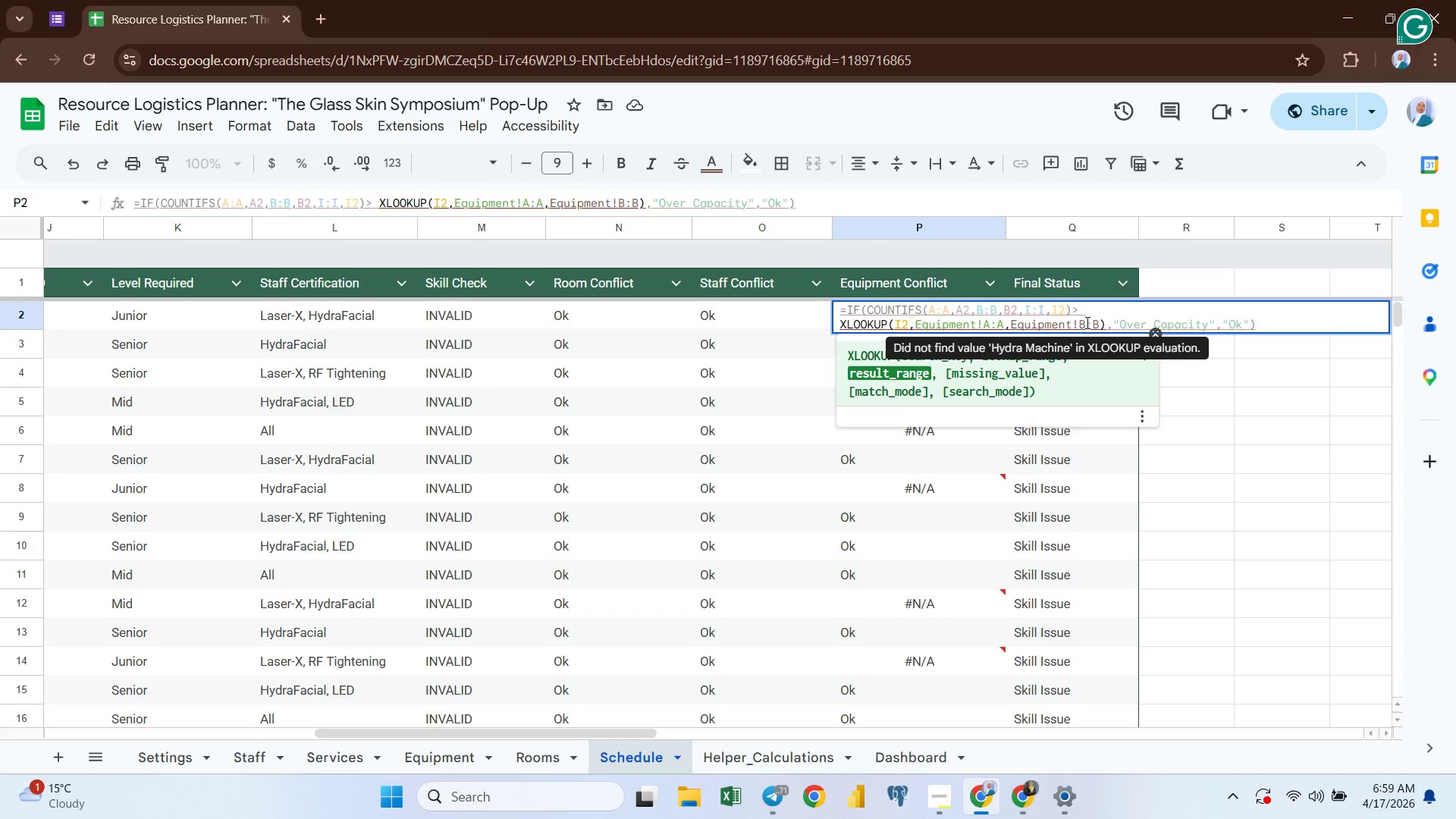 
wait(15.53)
 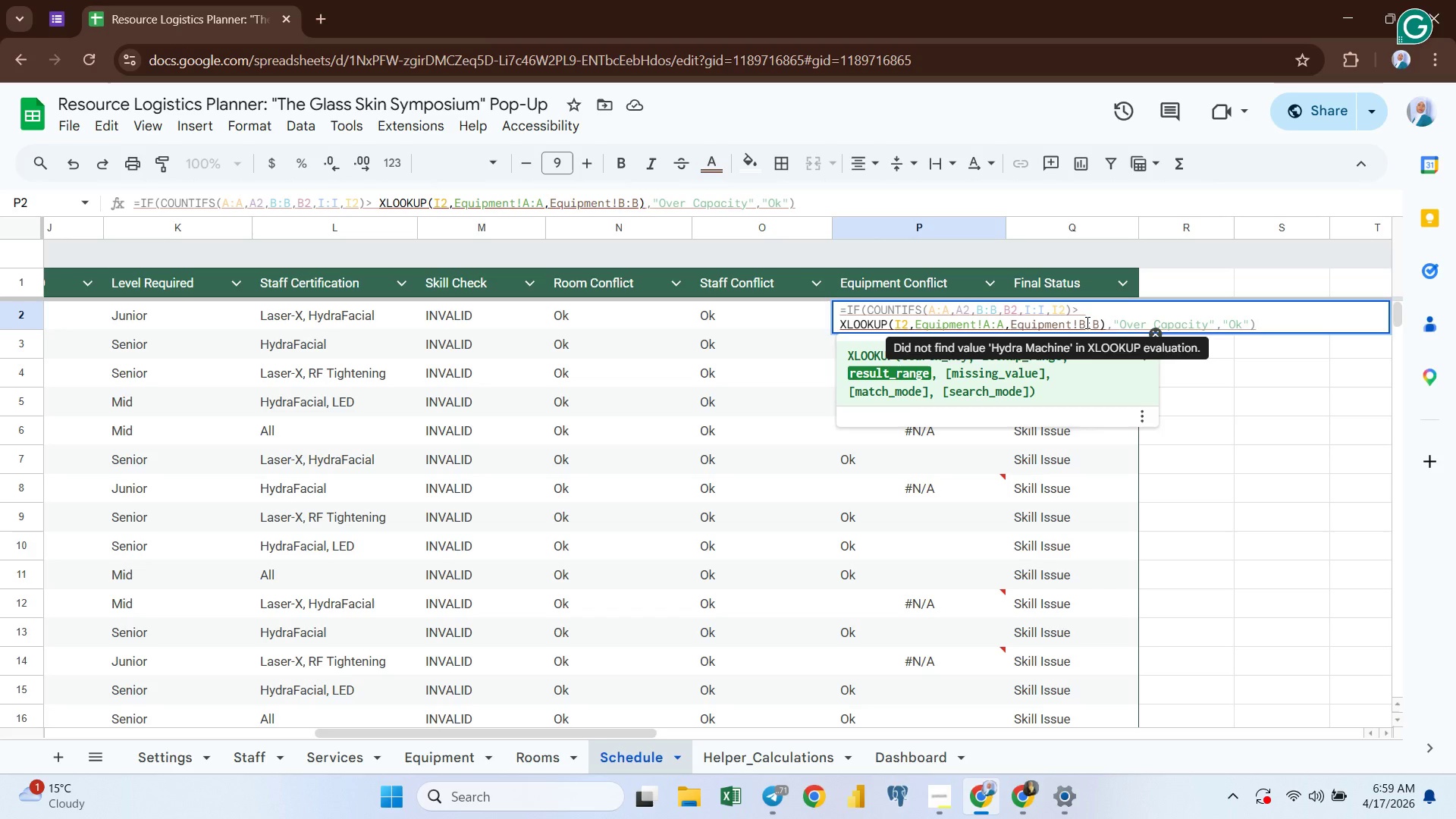 
left_click([1128, 322])
 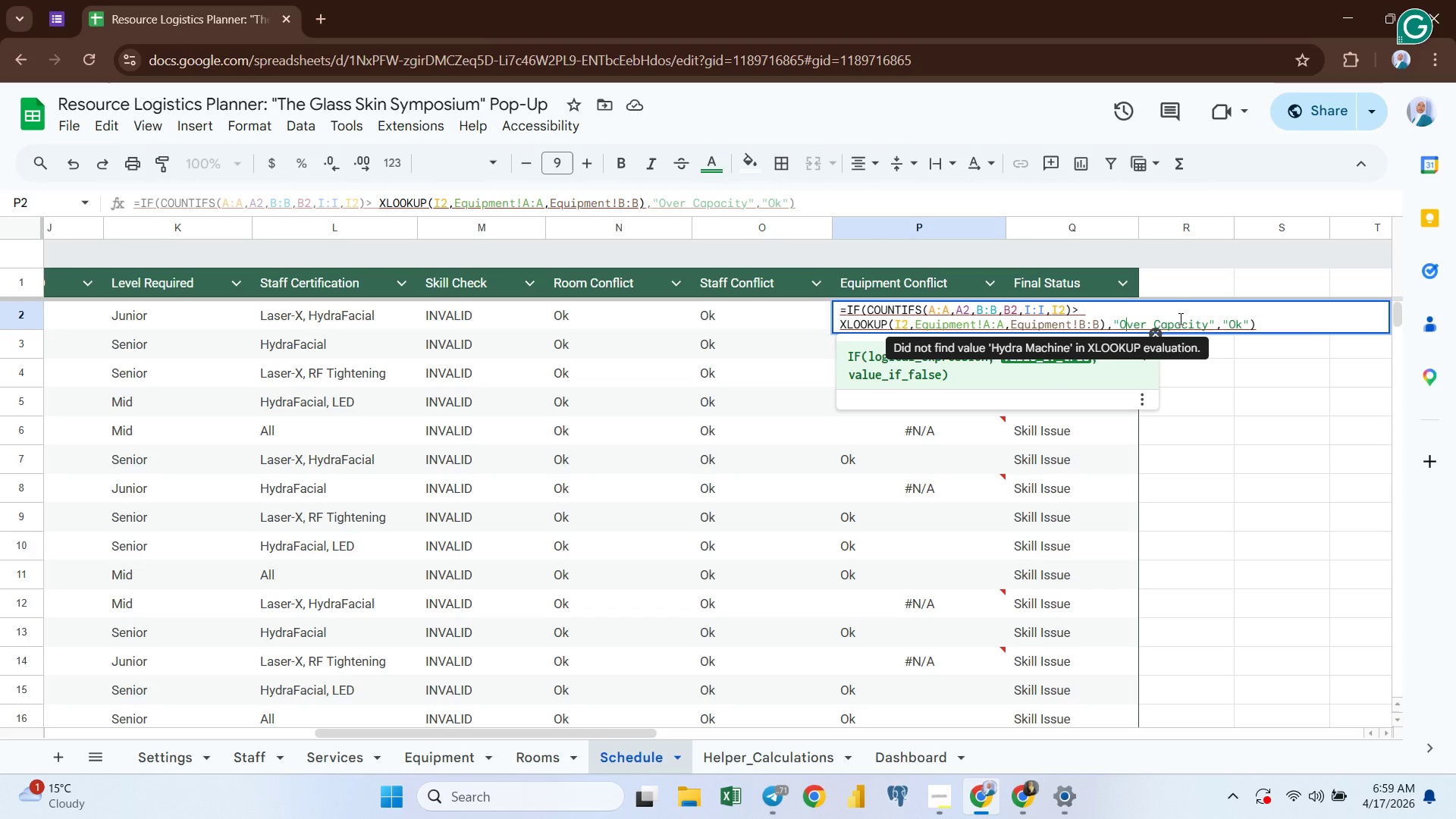 
wait(13.01)
 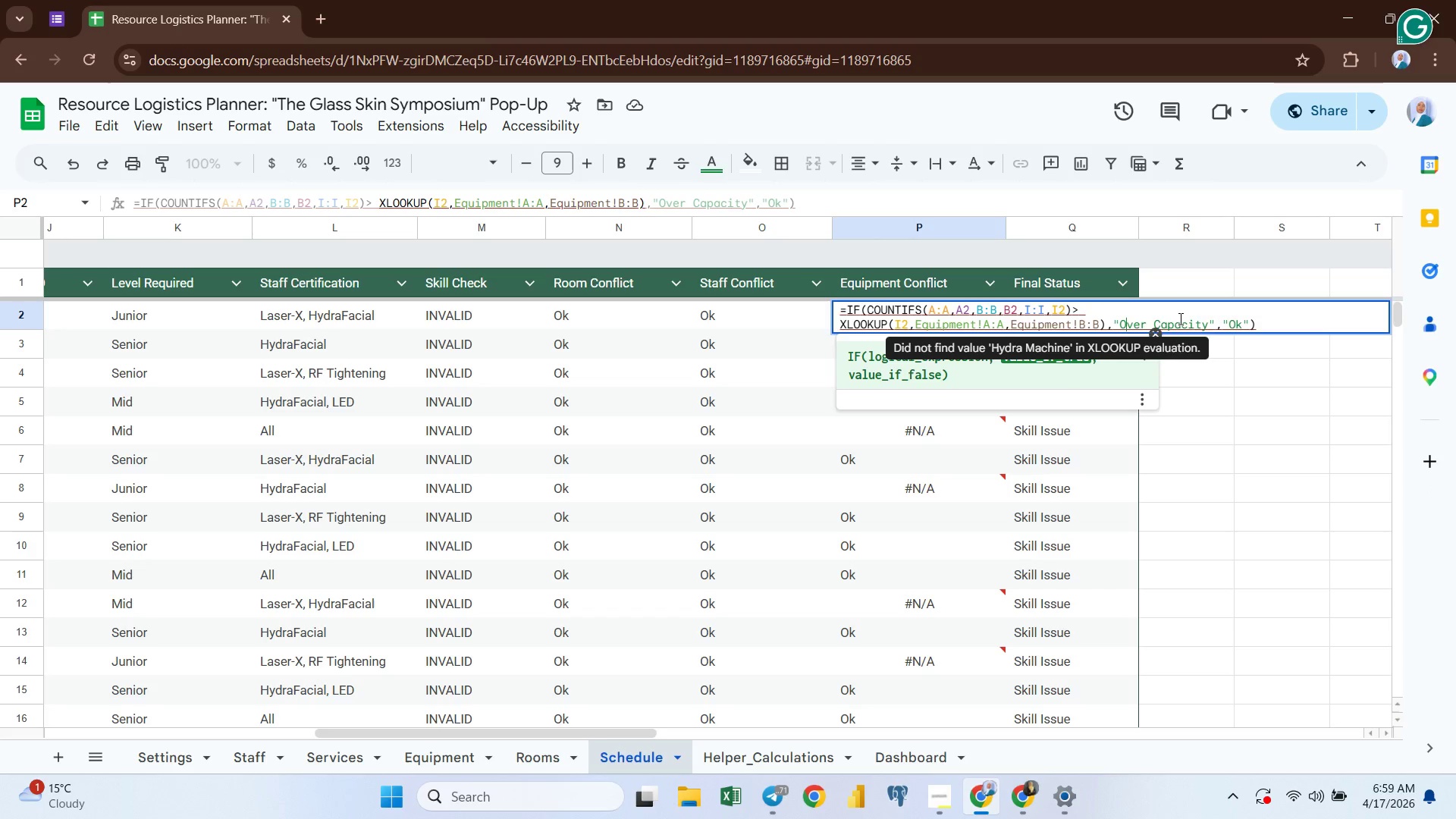 
left_click([1205, 325])
 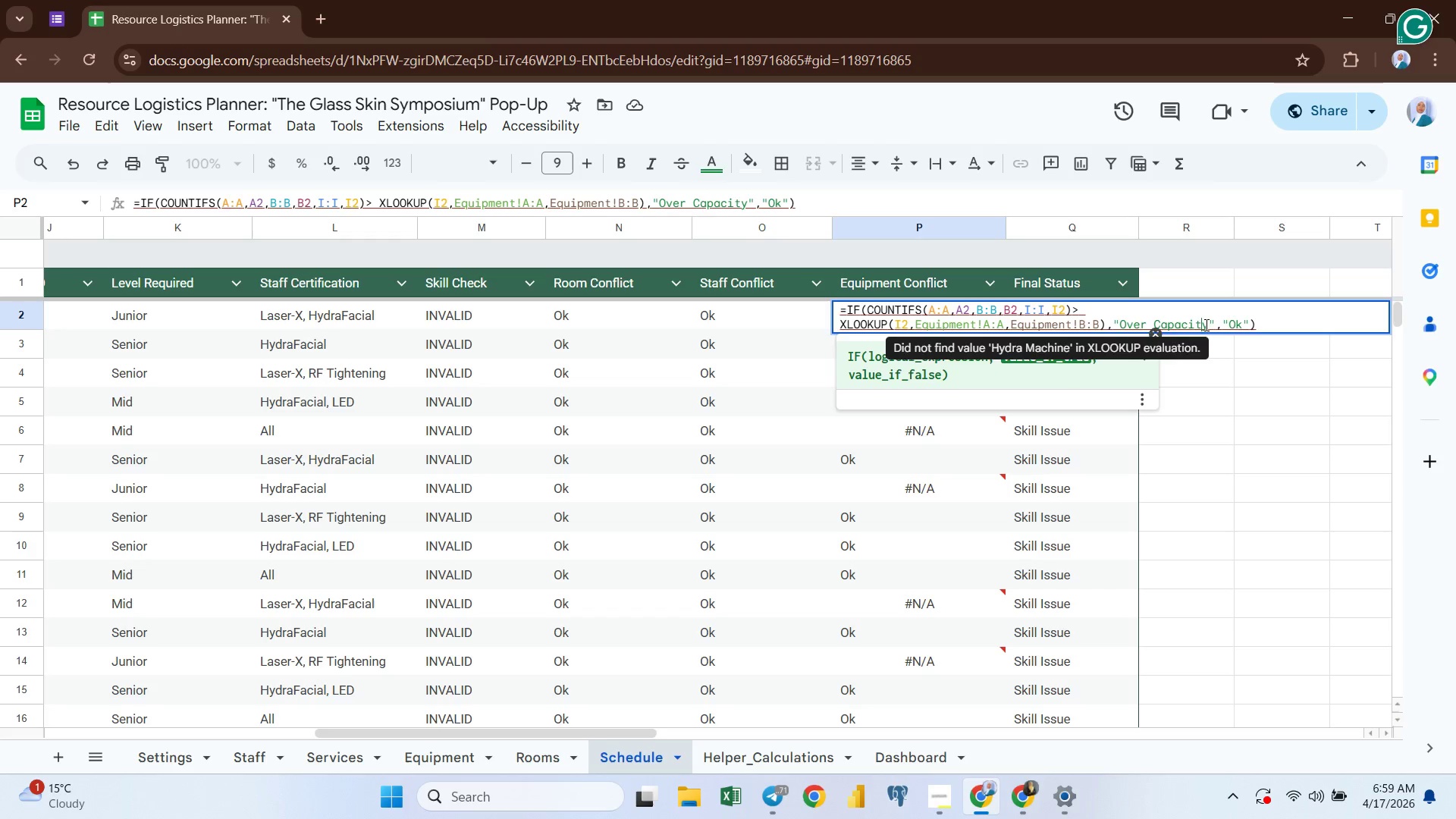 
key(Backspace)
key(Backspace)
key(Backspace)
key(Backspace)
key(Backspace)
key(Backspace)
type(Conflict)
 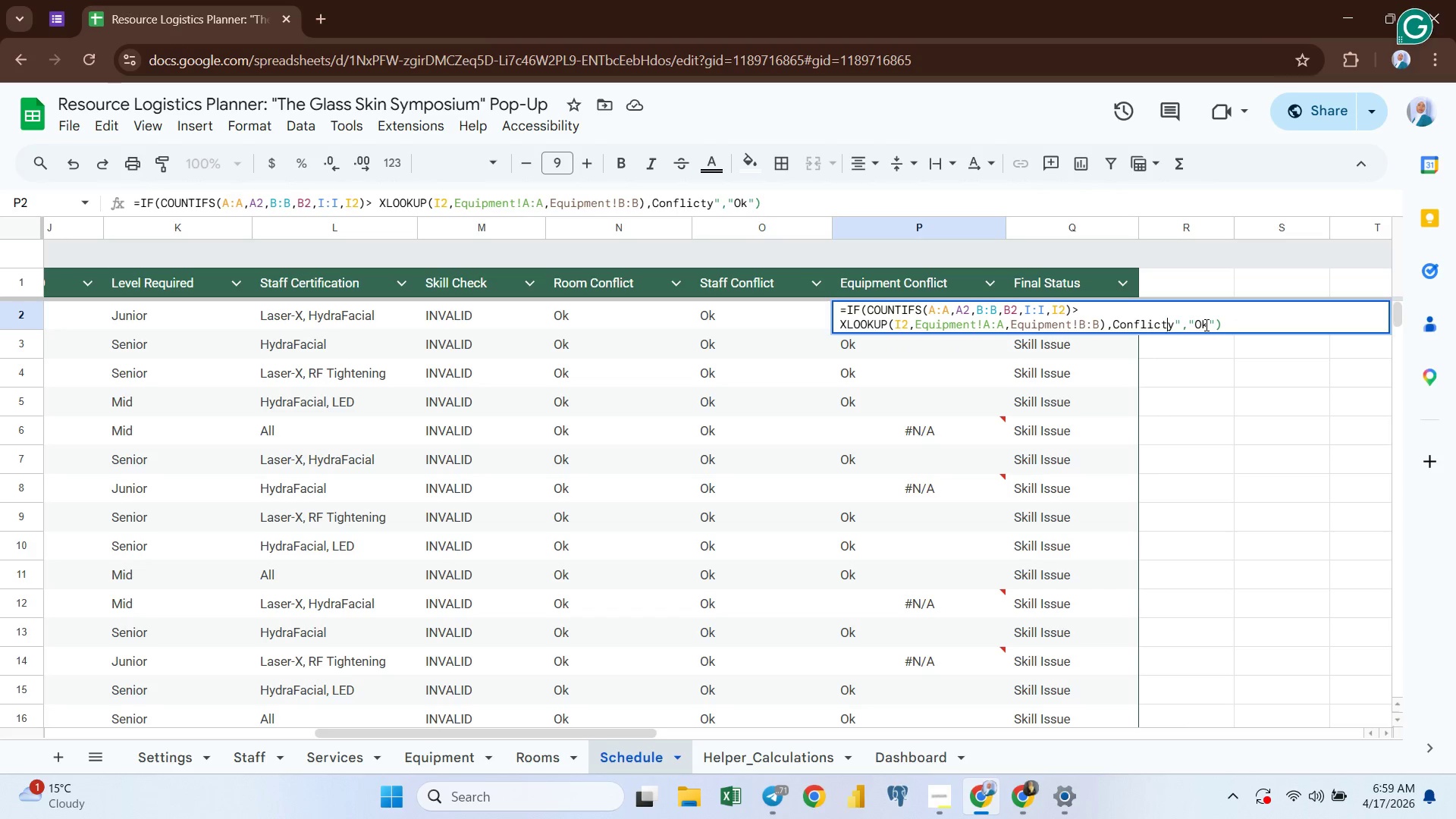 
key(ArrowRight)
 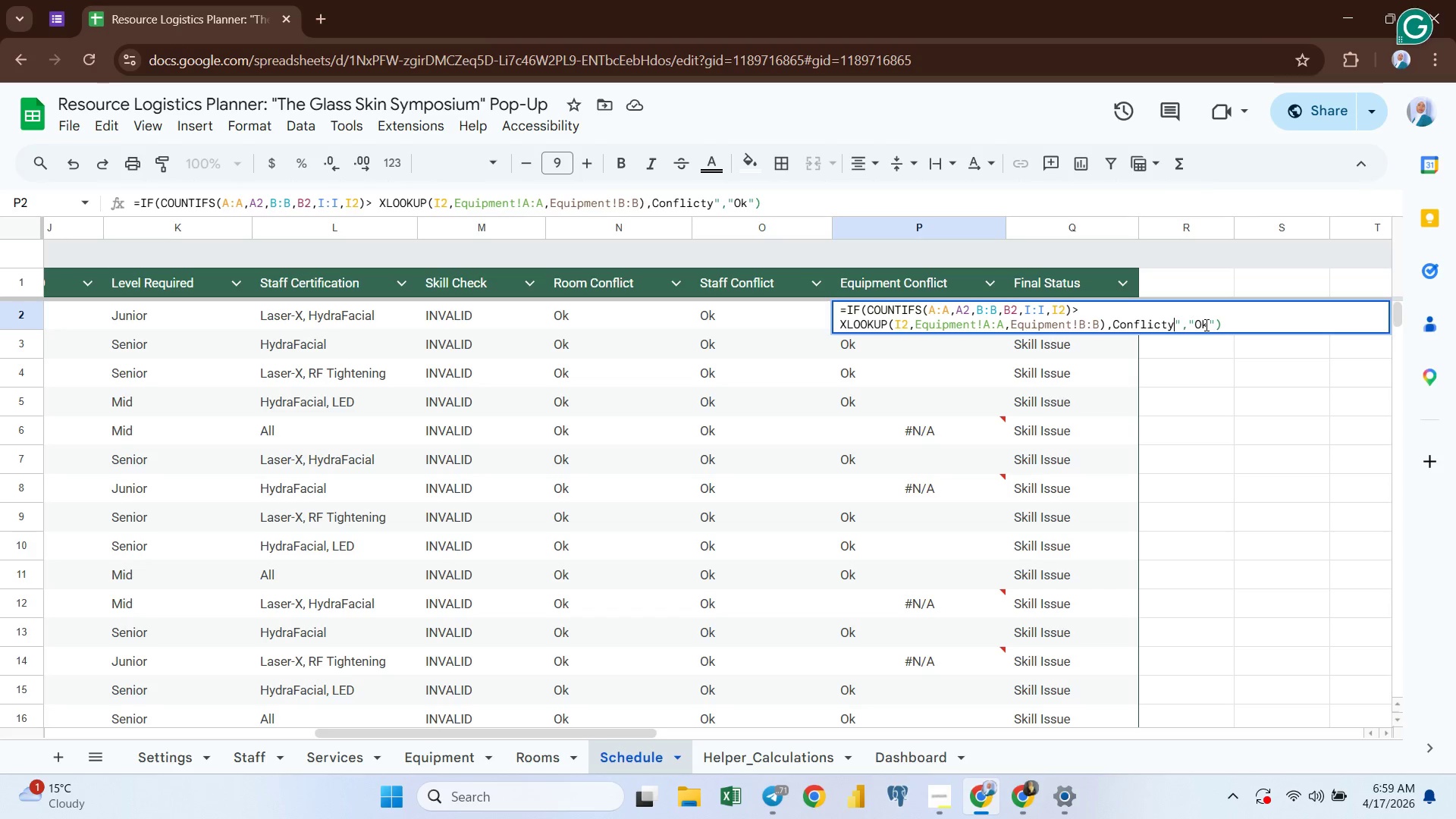 
key(Backspace)
 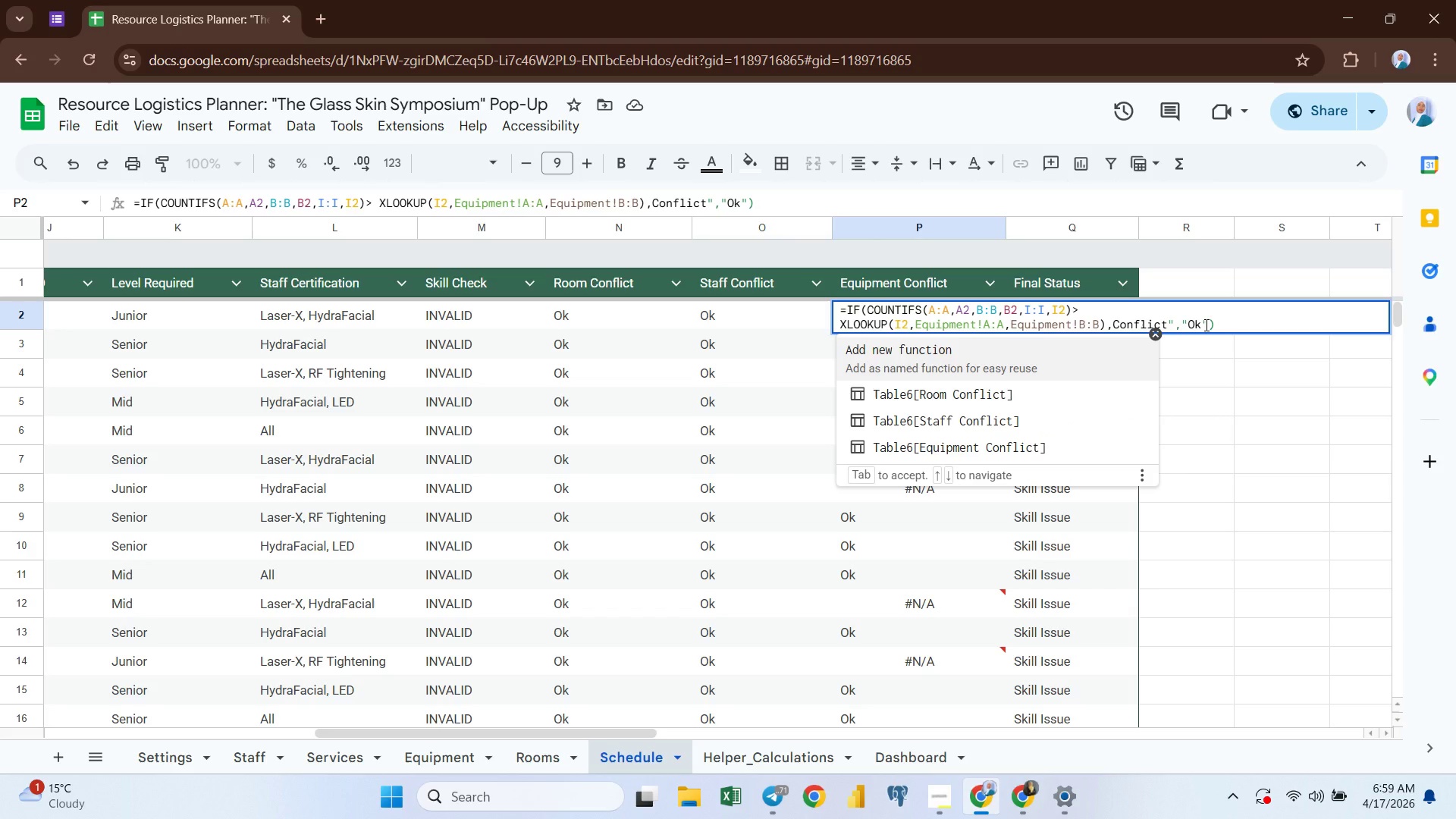 
hold_key(key=ArrowLeft, duration=0.61)
 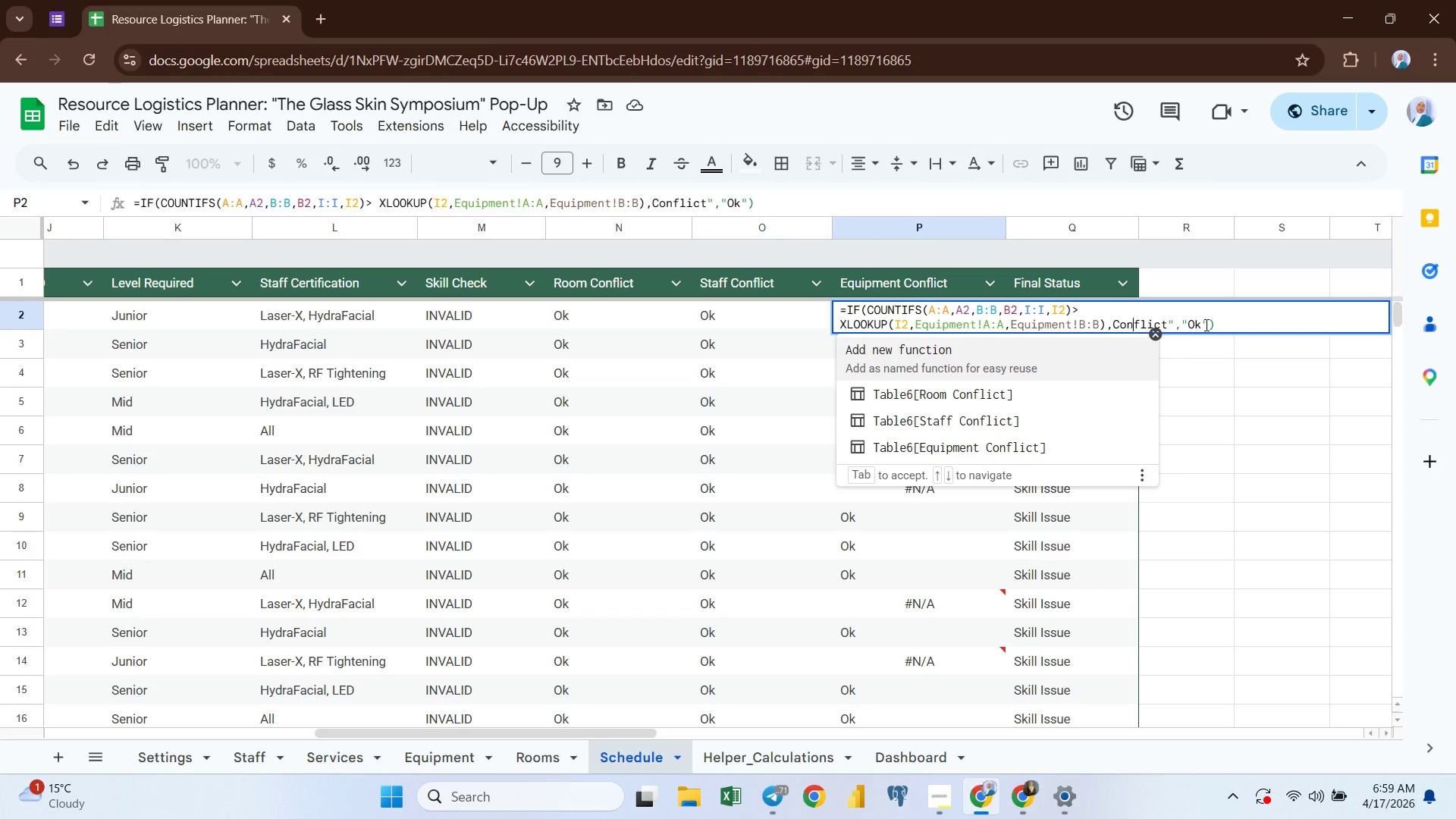 
key(ArrowLeft)
 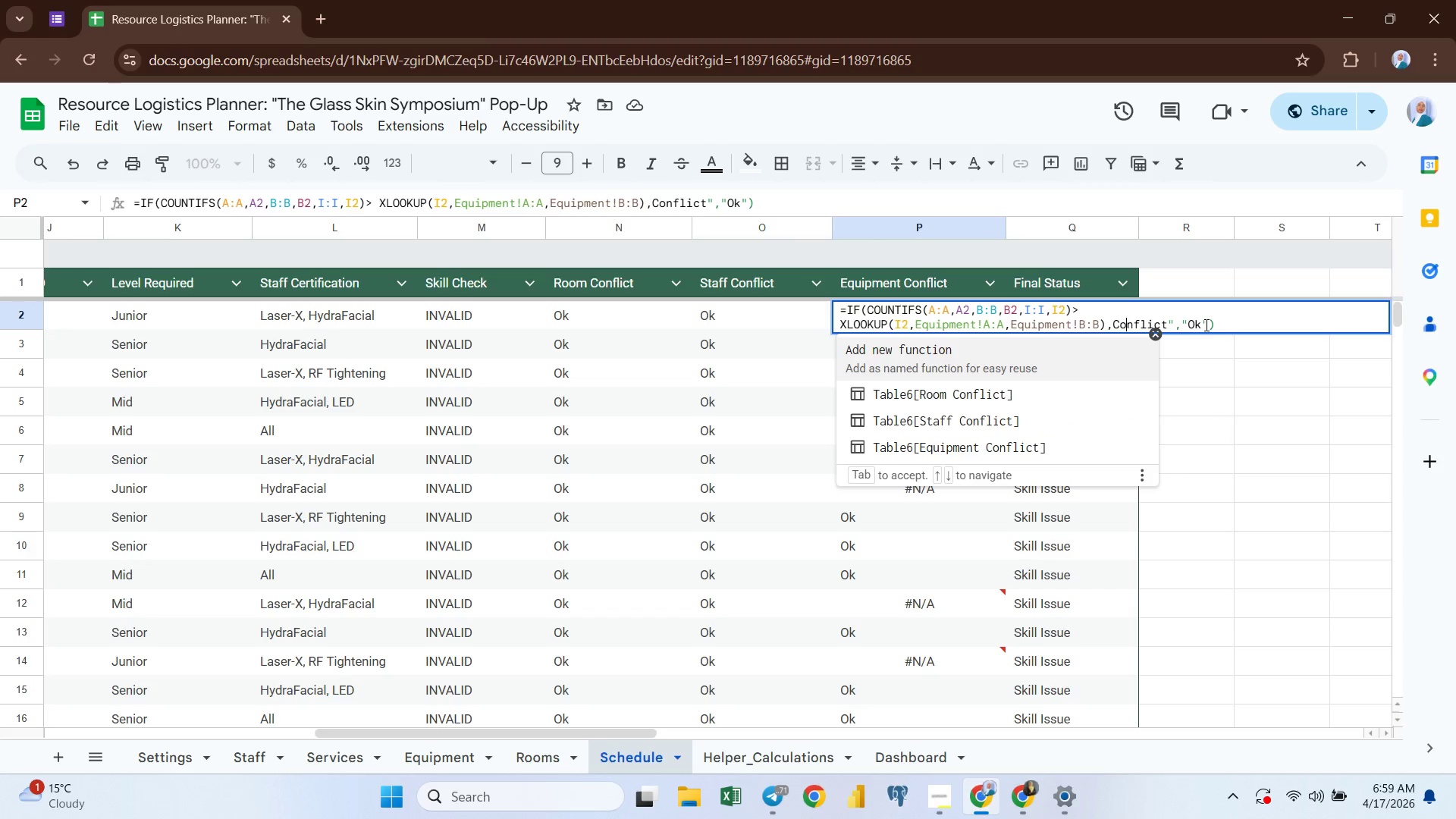 
key(ArrowLeft)
 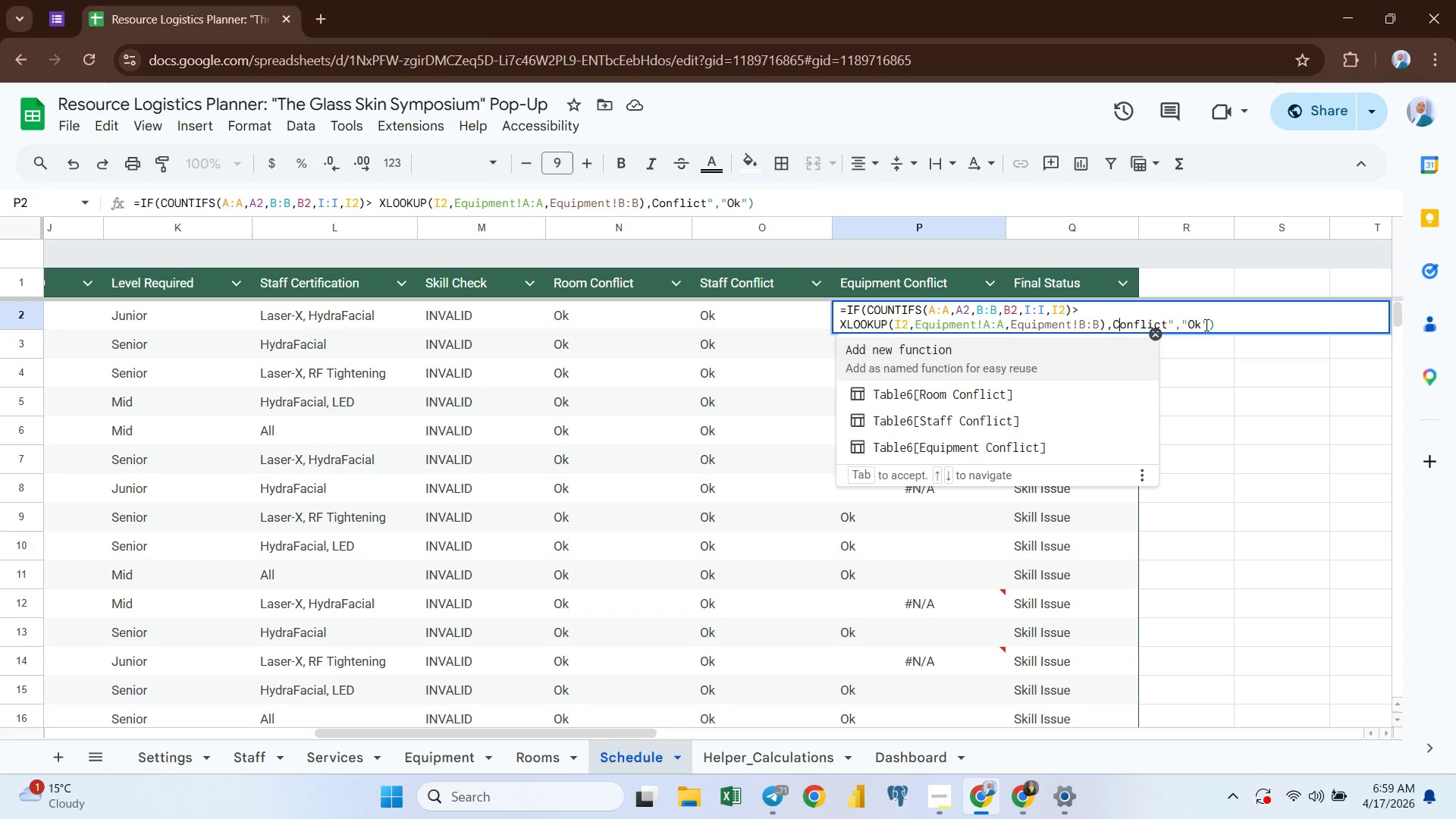 
key(ArrowLeft)
 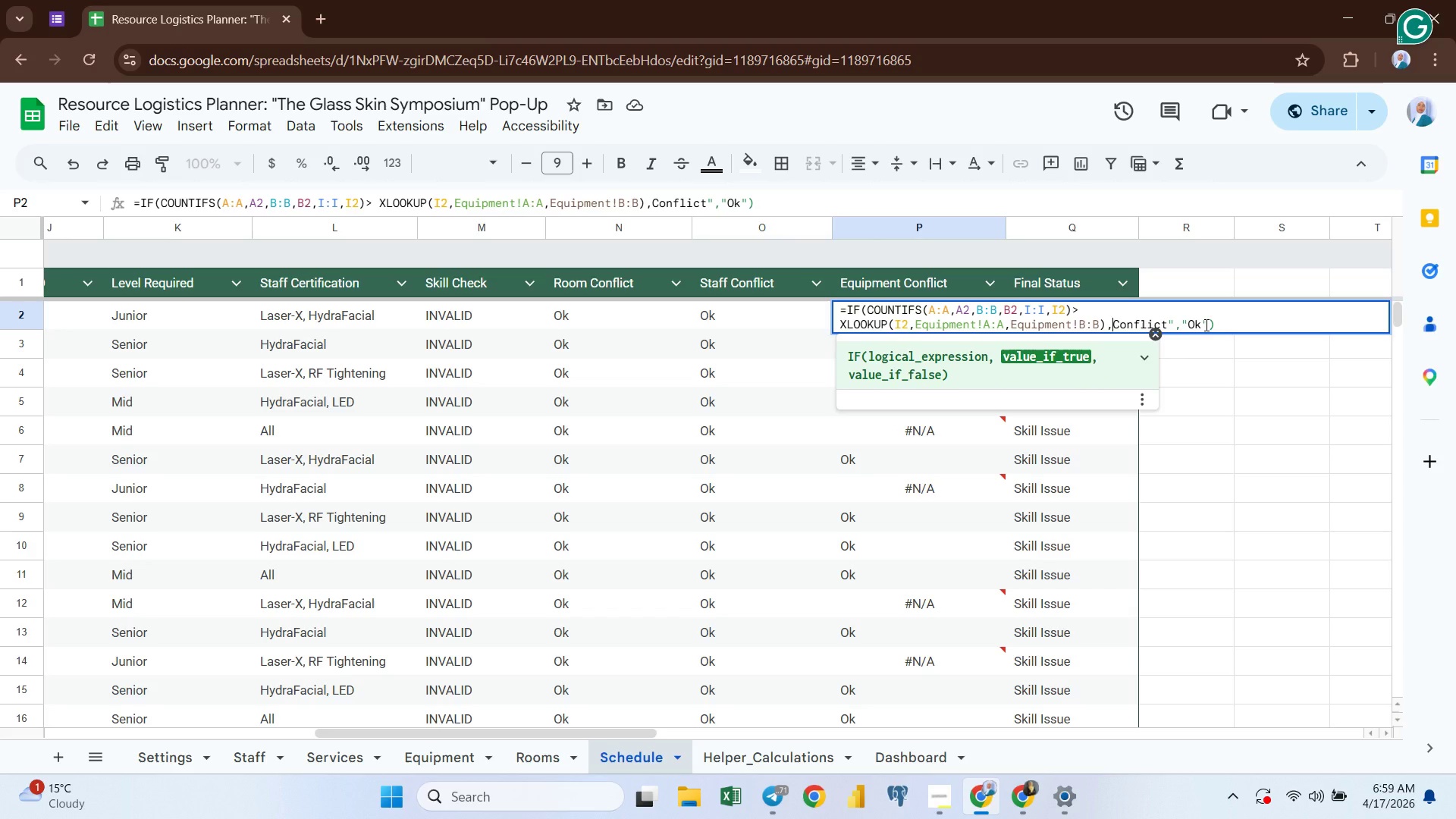 
key(Shift+Quote)
 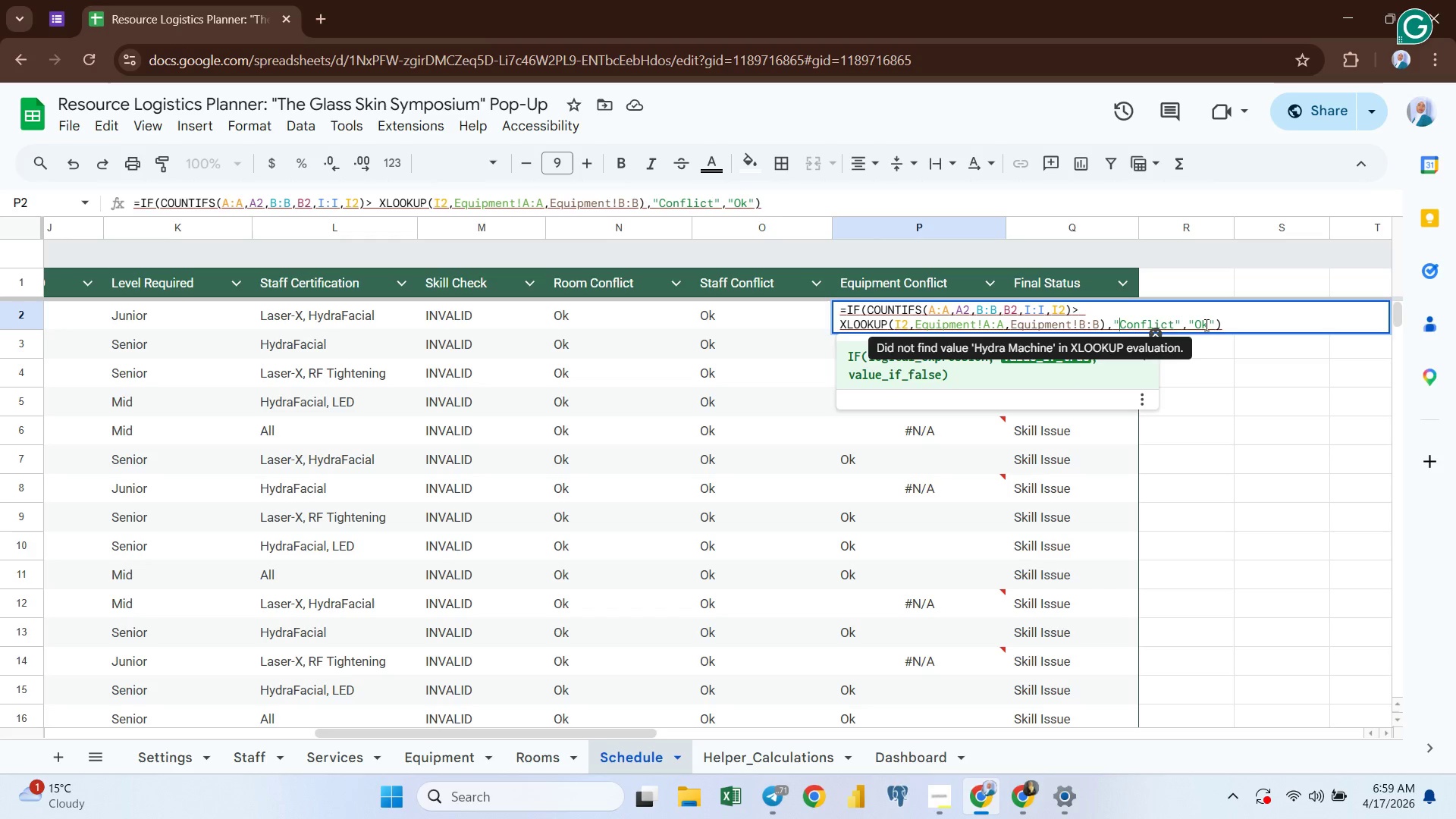 
wait(10.5)
 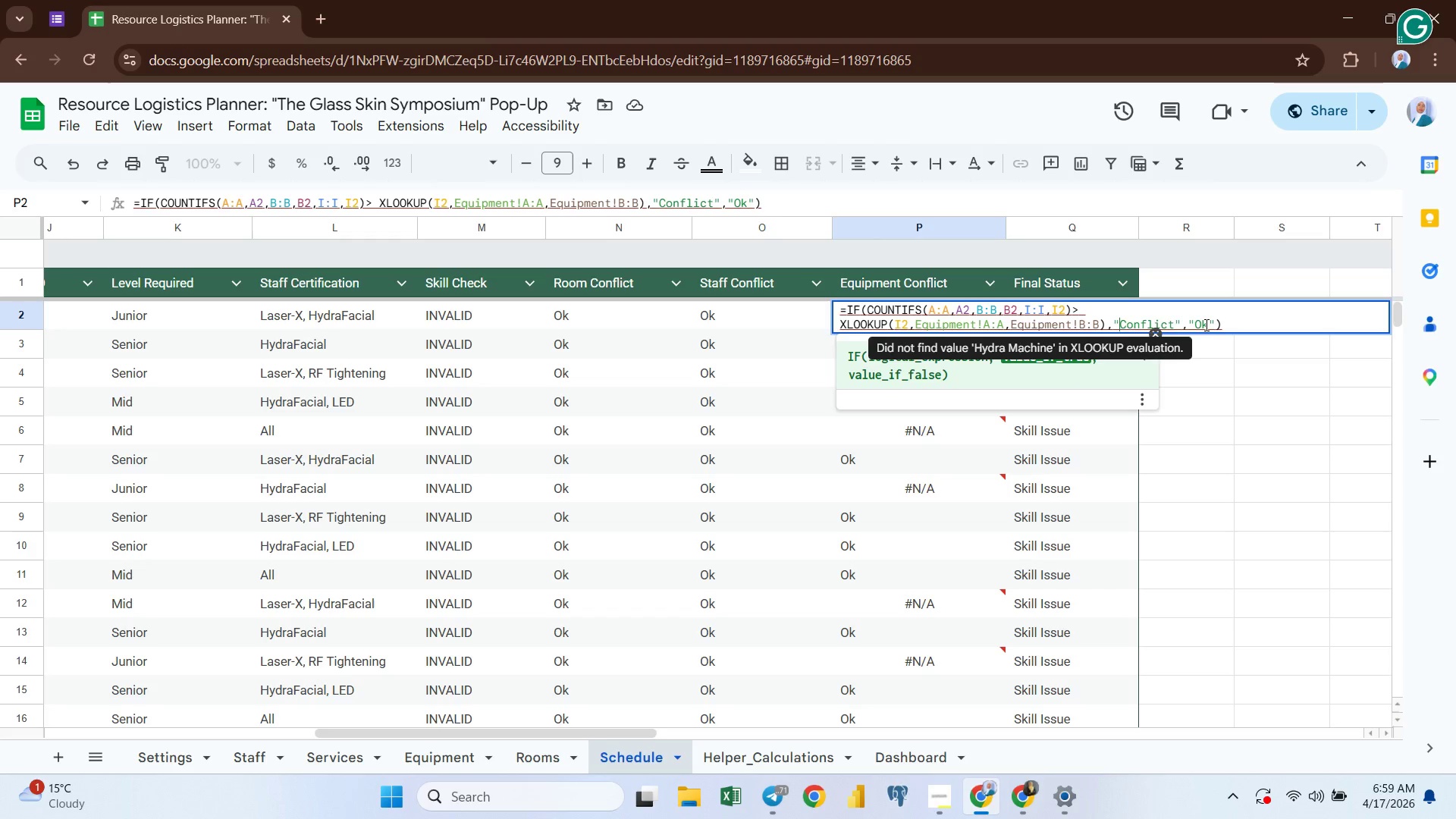 
left_click([963, 325])
 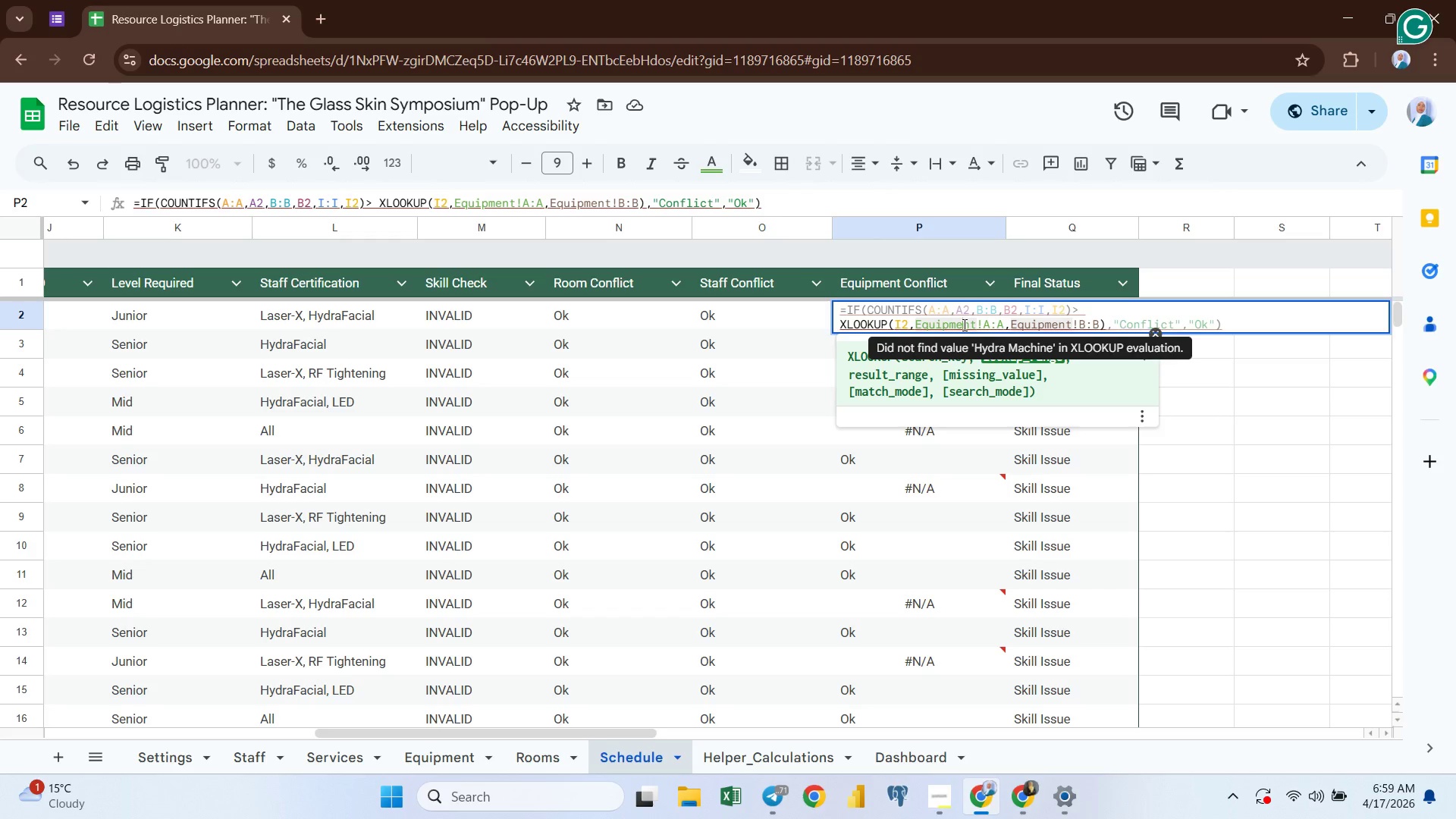 
key(Enter)
 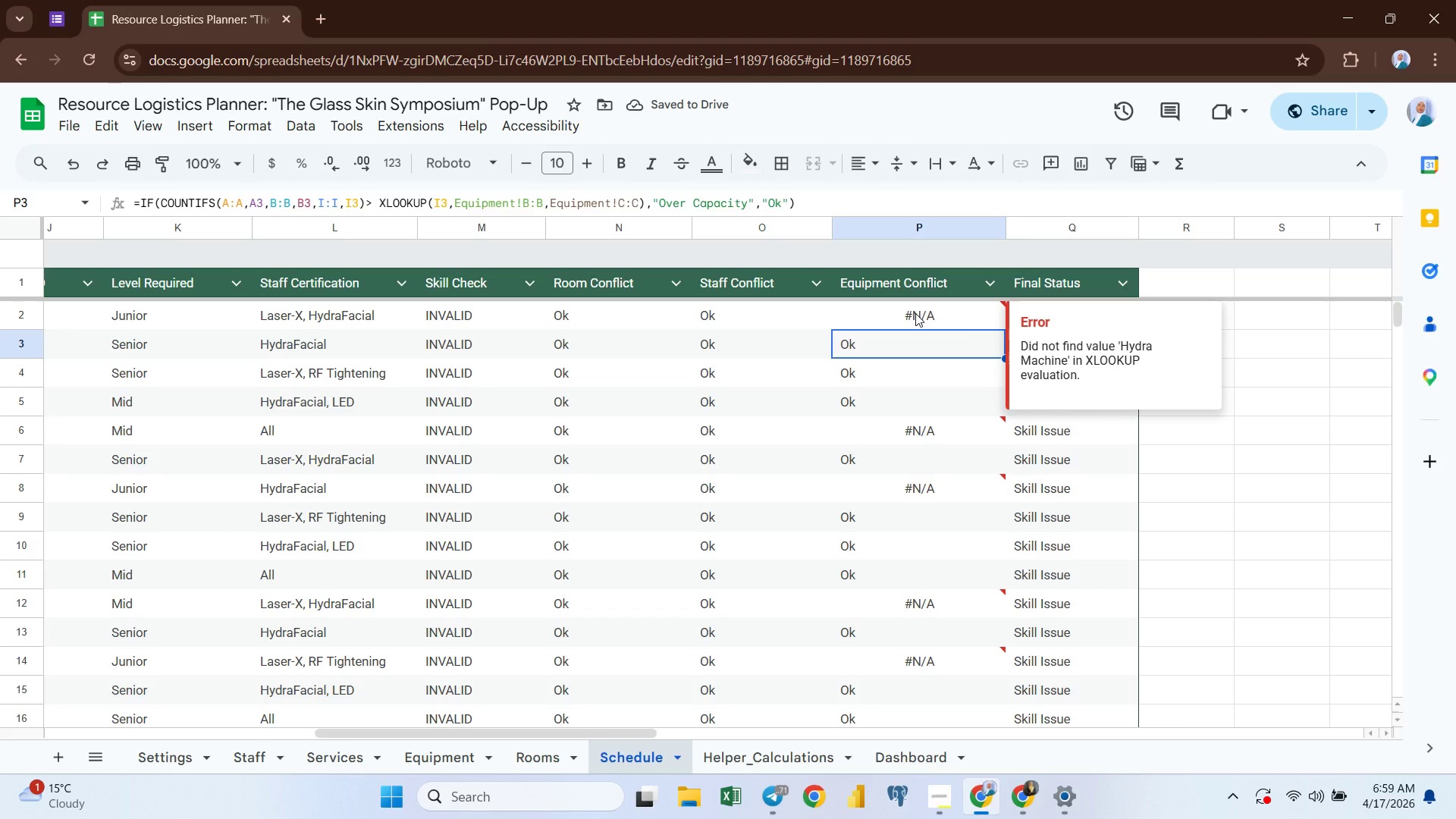 
left_click([915, 313])
 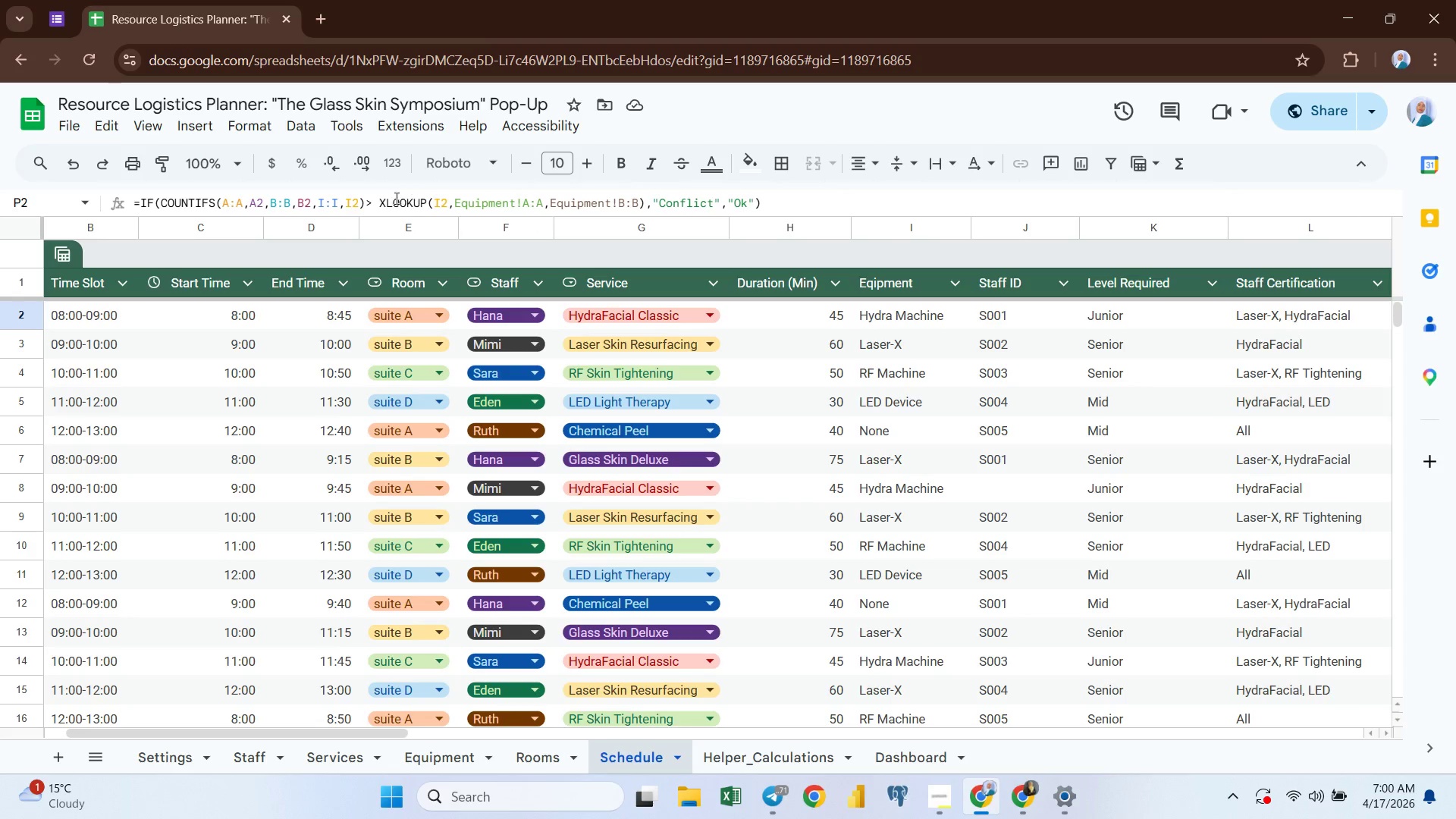 
wait(25.84)
 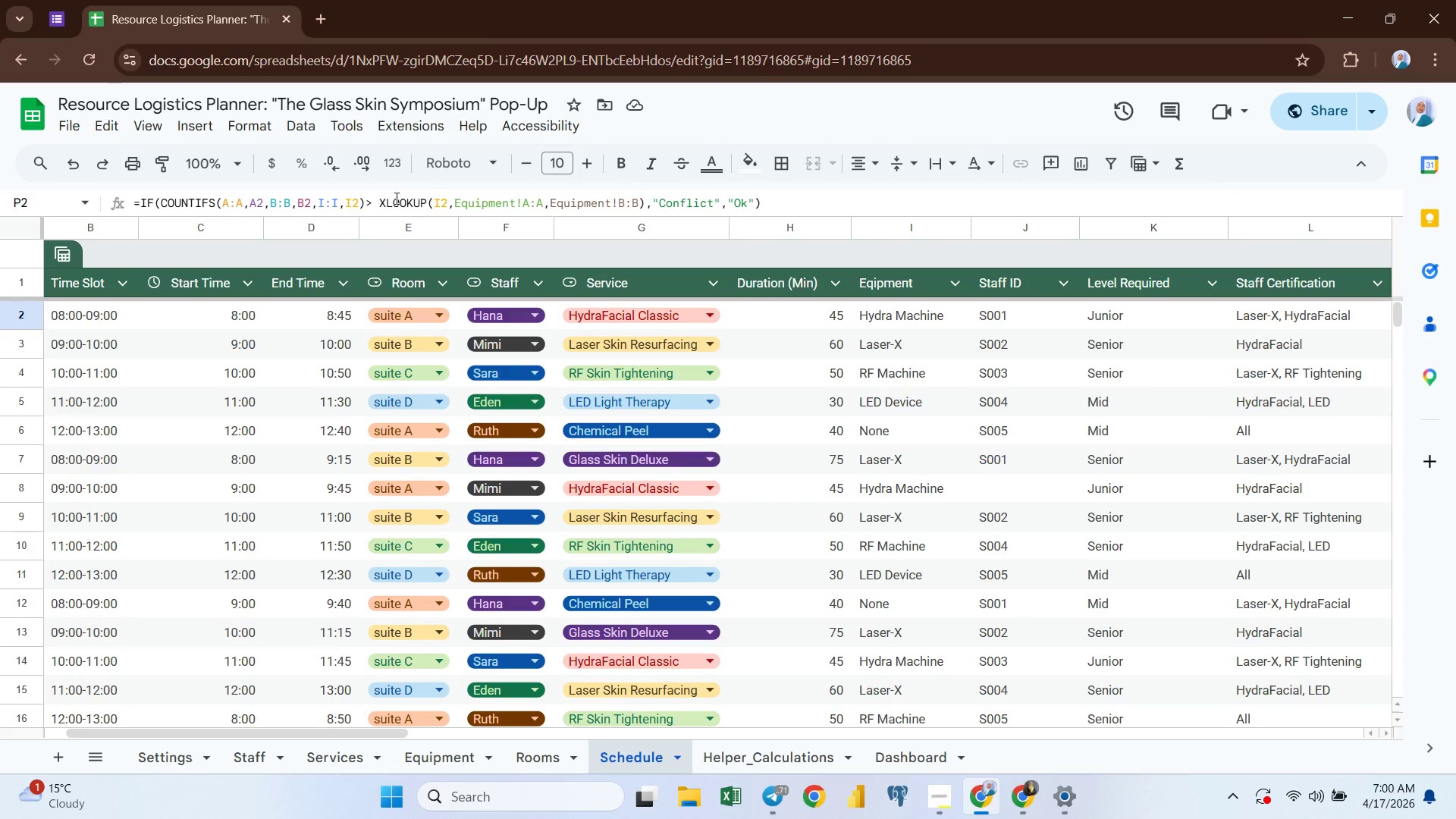 
left_click([435, 764])
 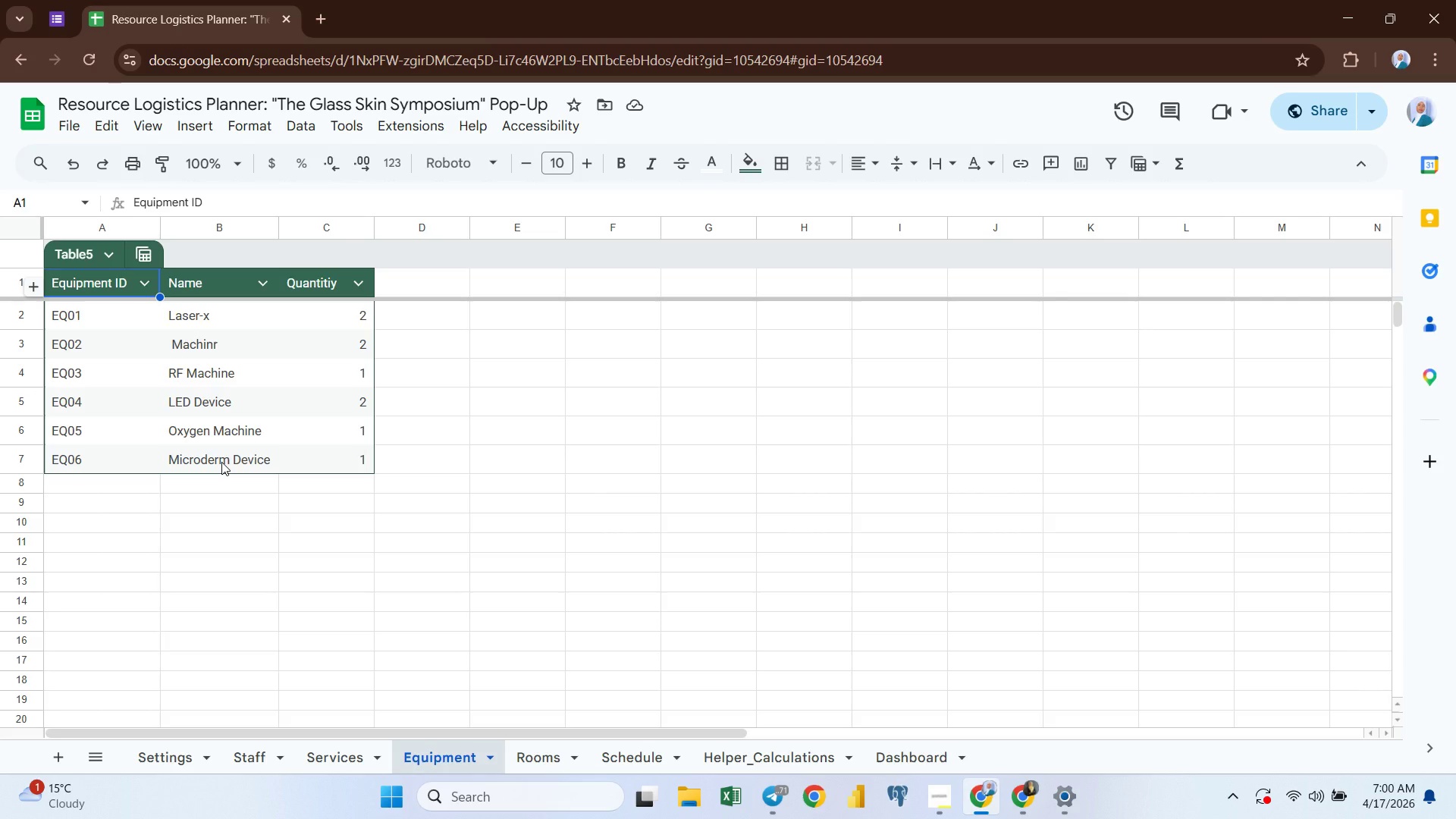 
wait(16.61)
 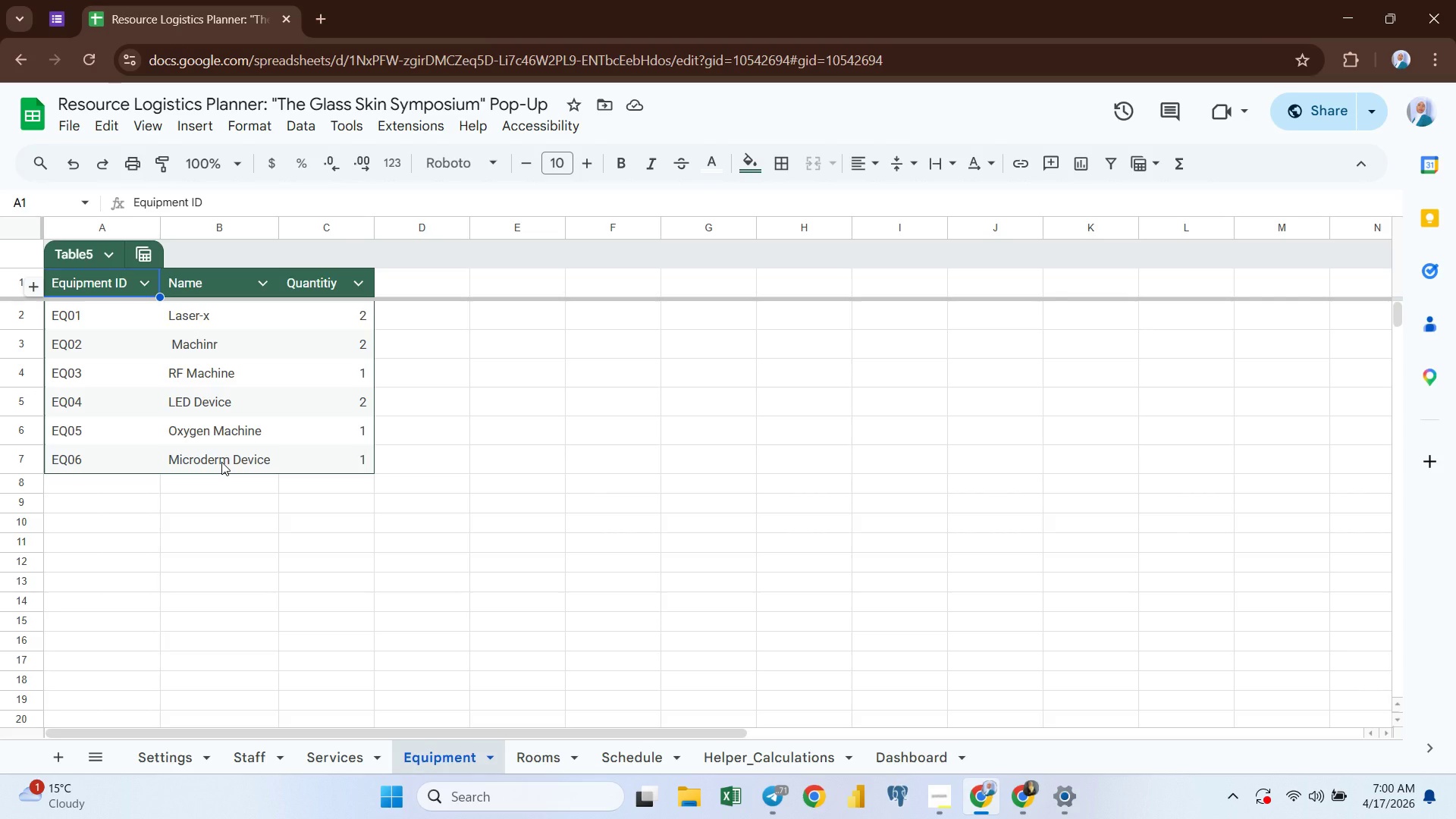 
key(Alt+AltLeft)
 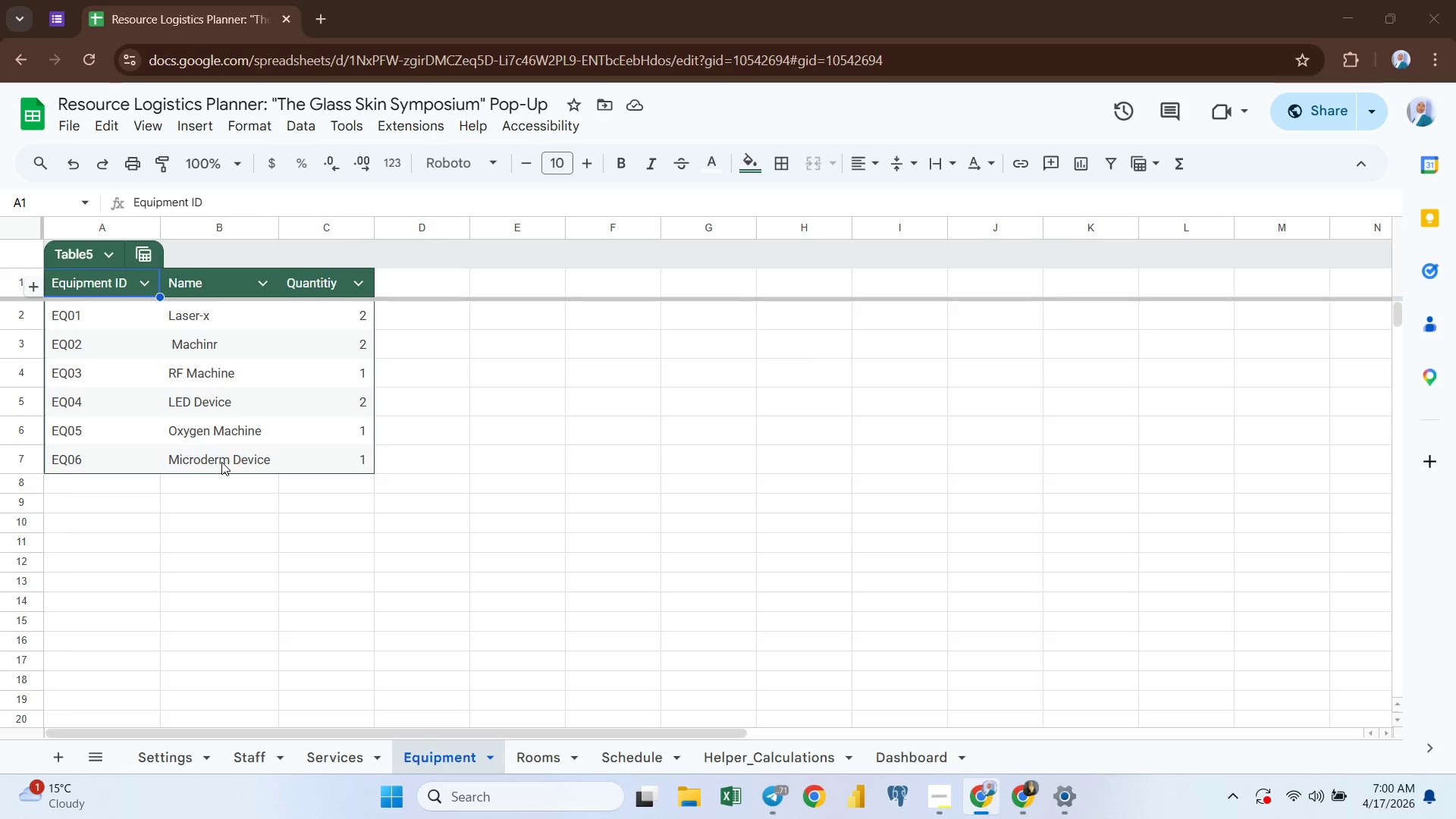 
key(Alt+Tab)